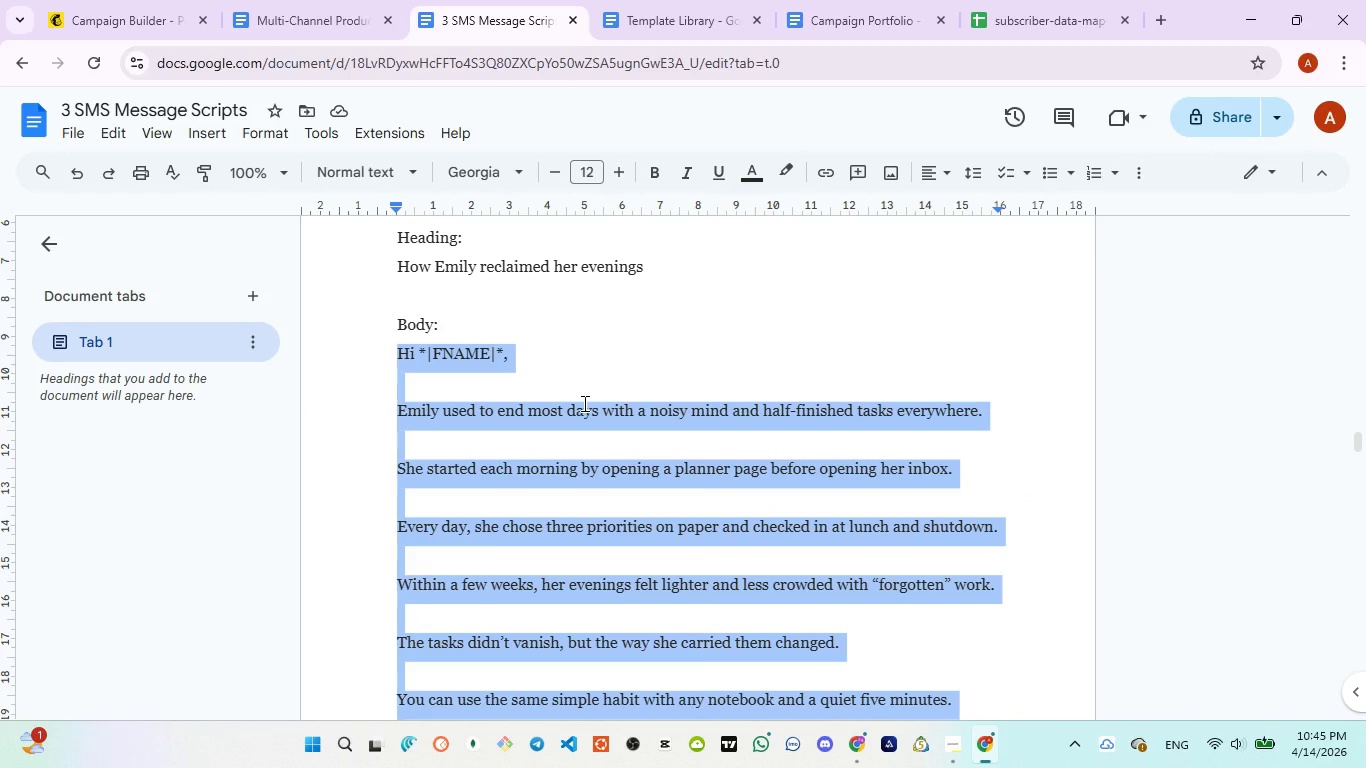 
scroll: coordinate [583, 403], scroll_direction: down, amount: 1.0
 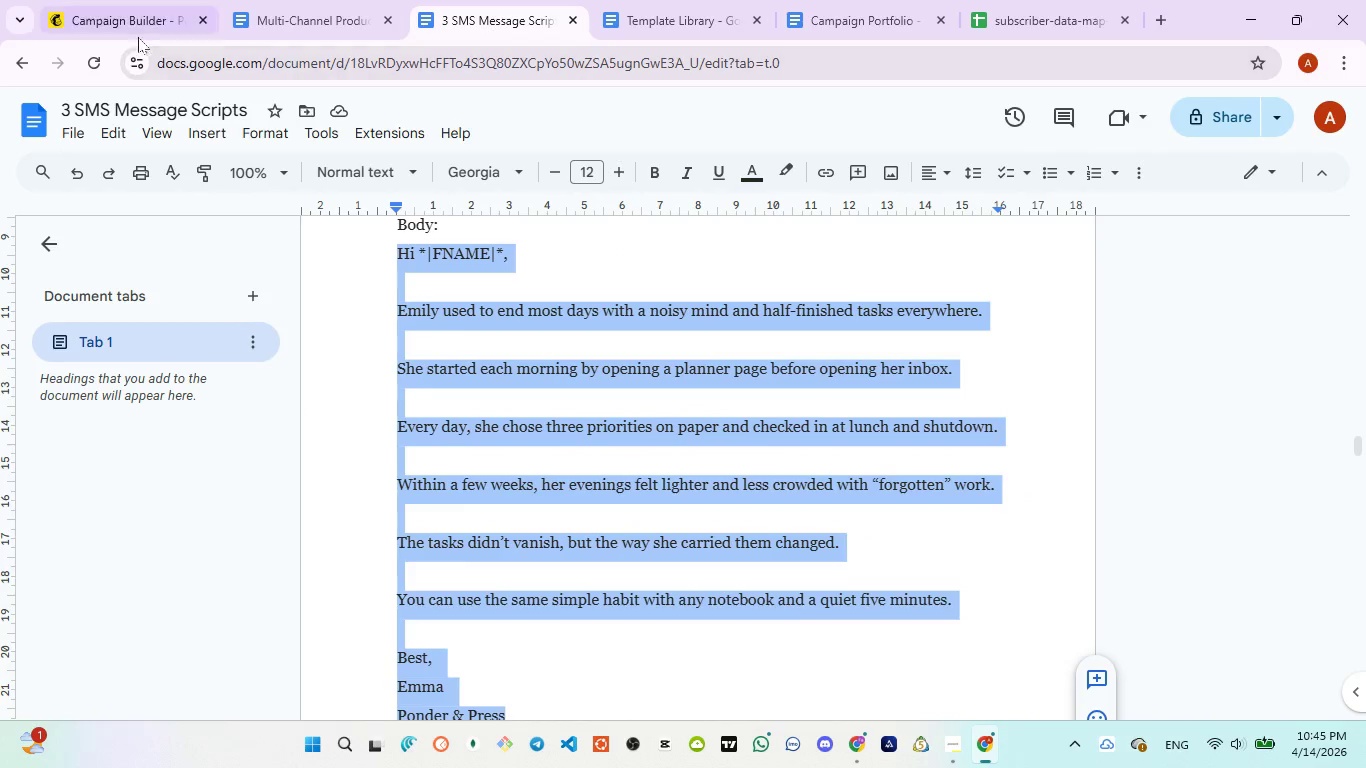 
wait(5.74)
 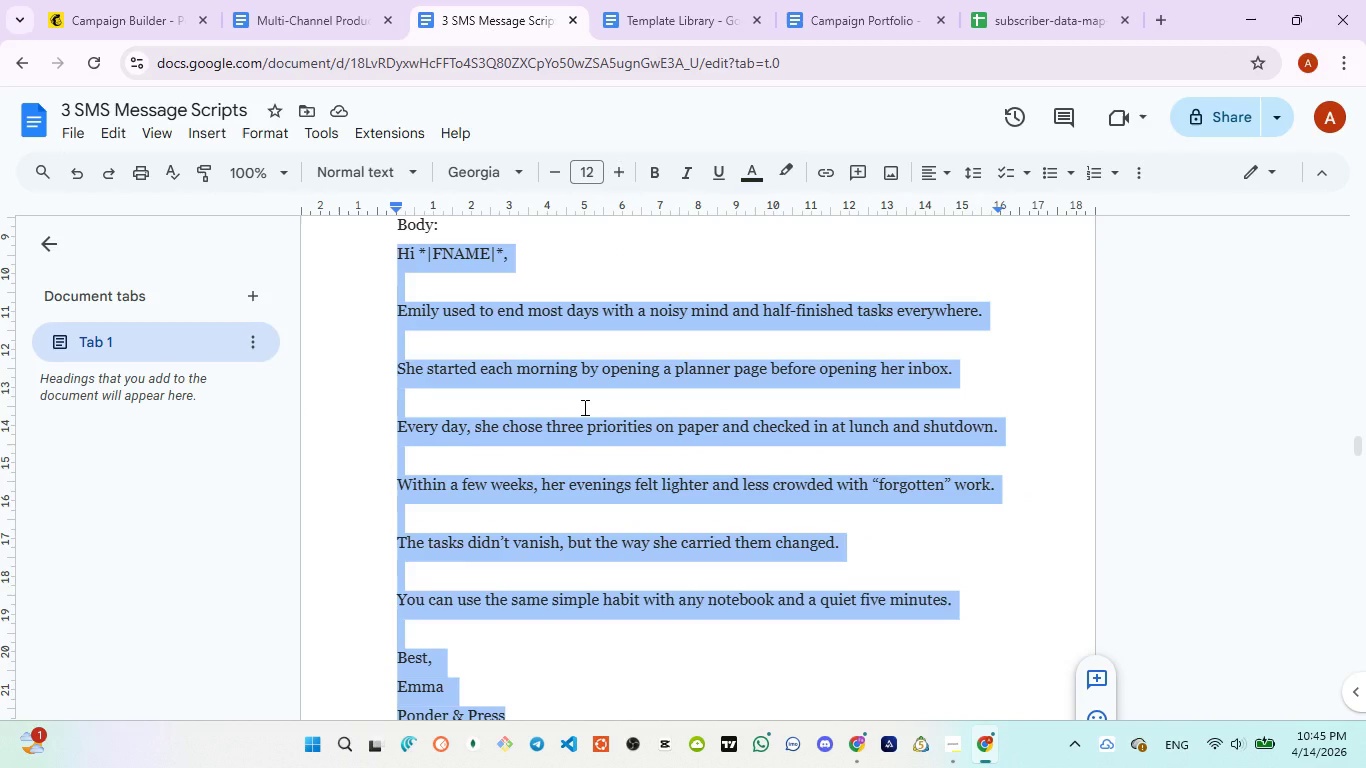 
left_click([118, 19])
 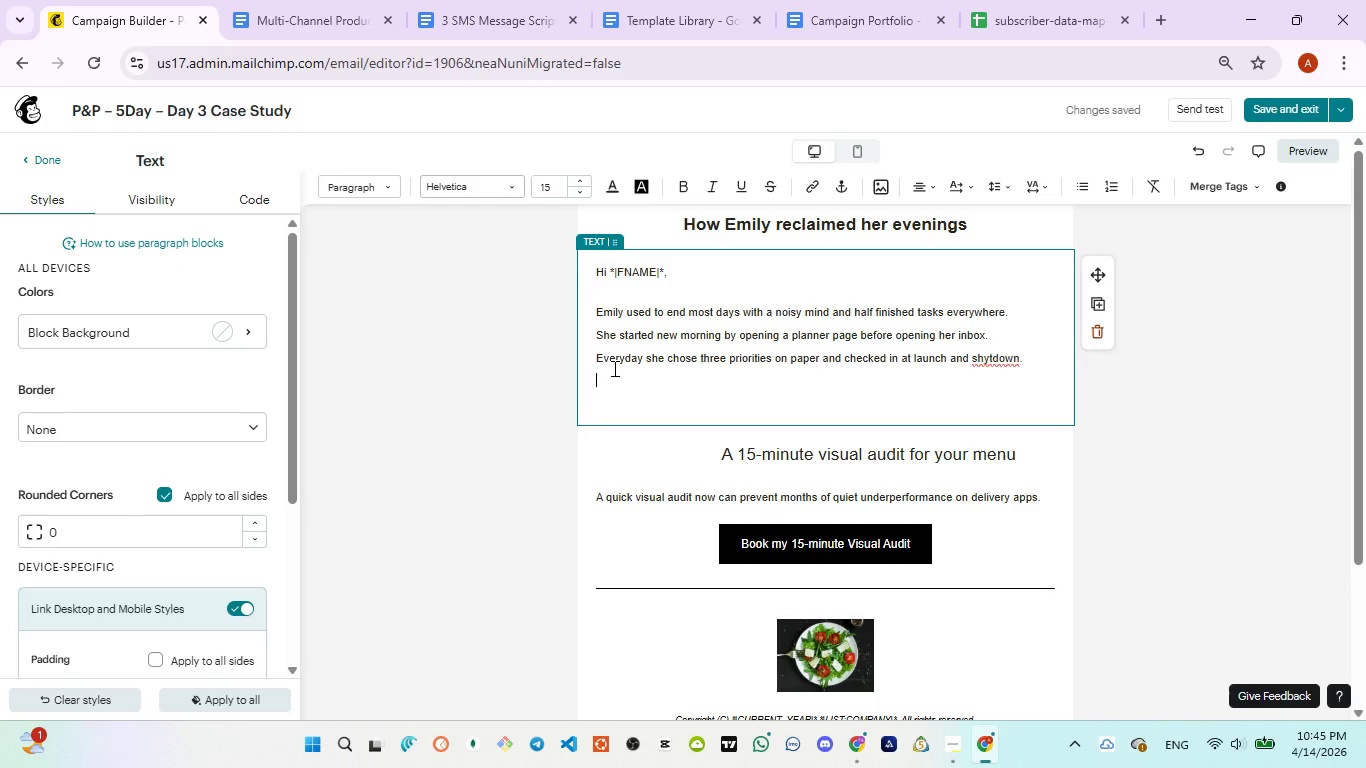 
type(With a few weeks )
 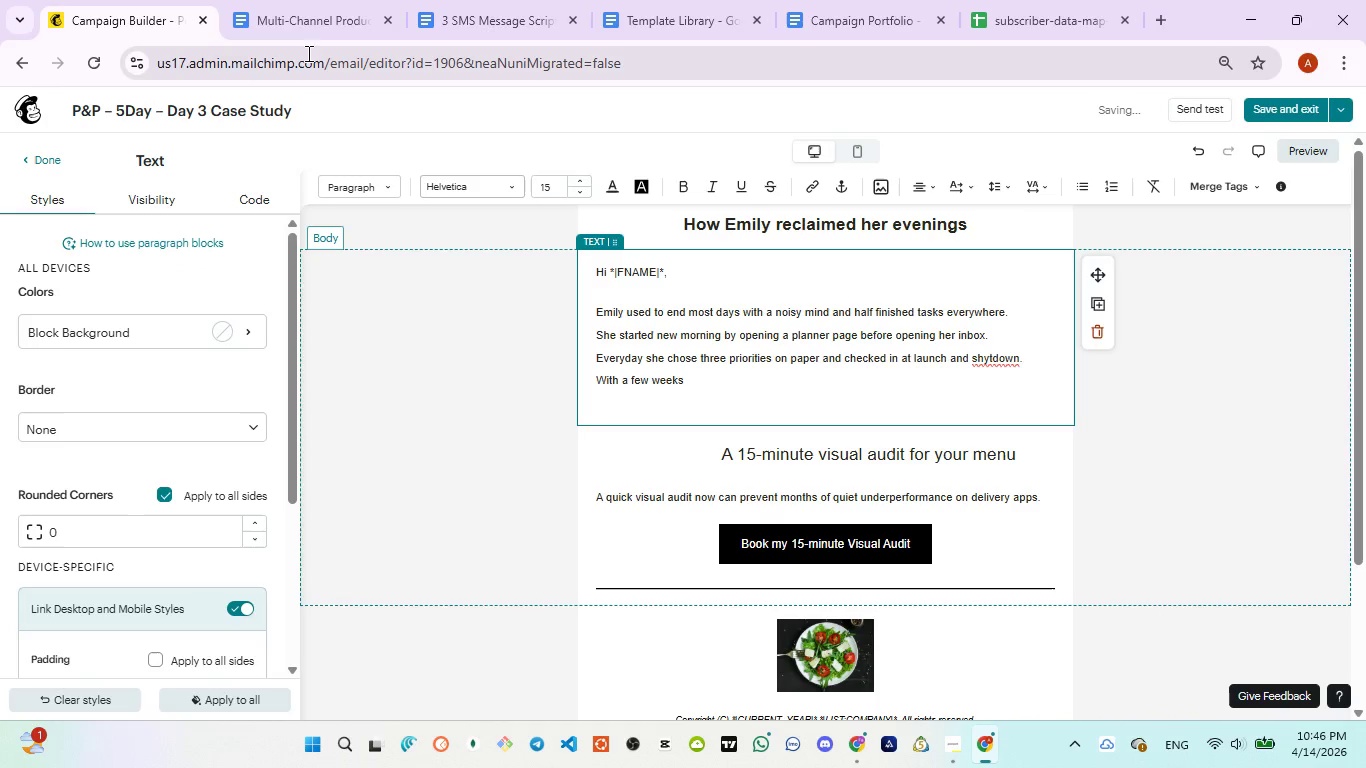 
left_click([289, 30])
 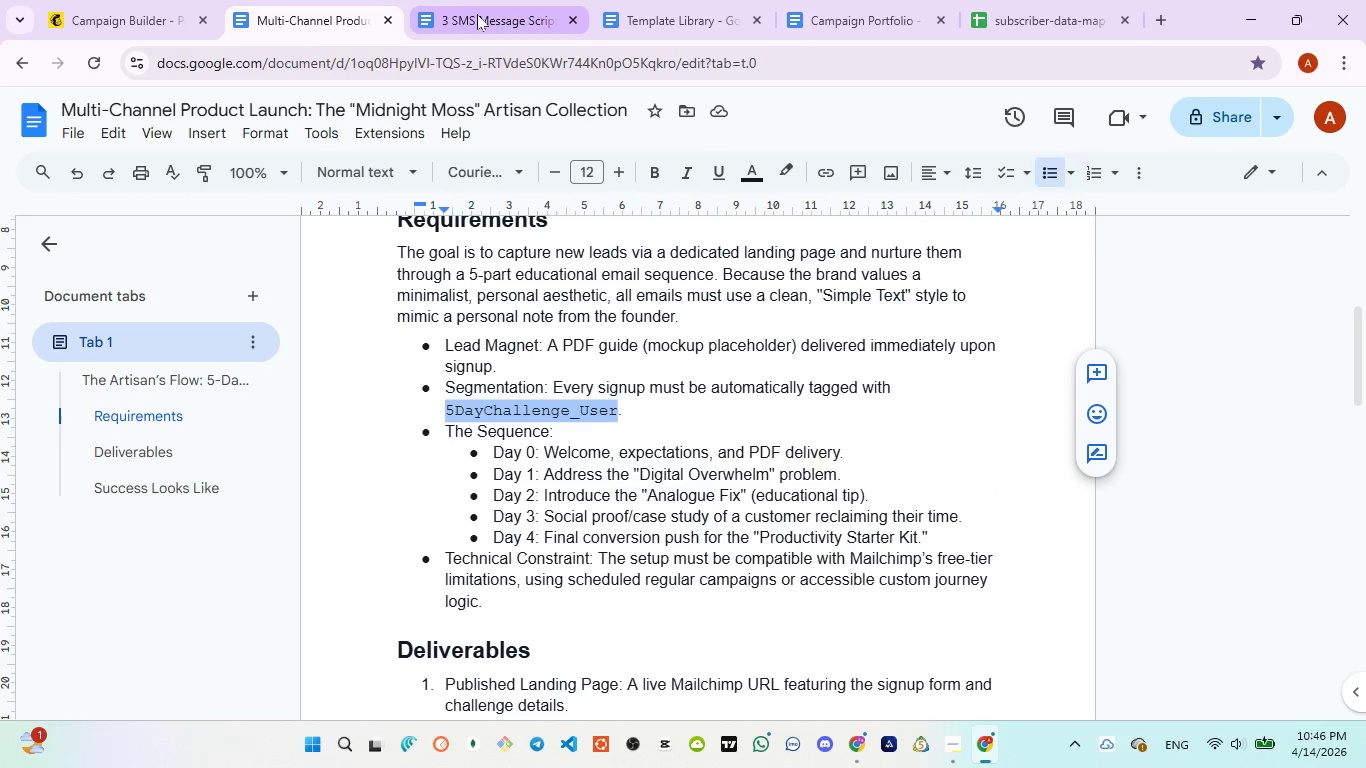 
left_click([477, 14])
 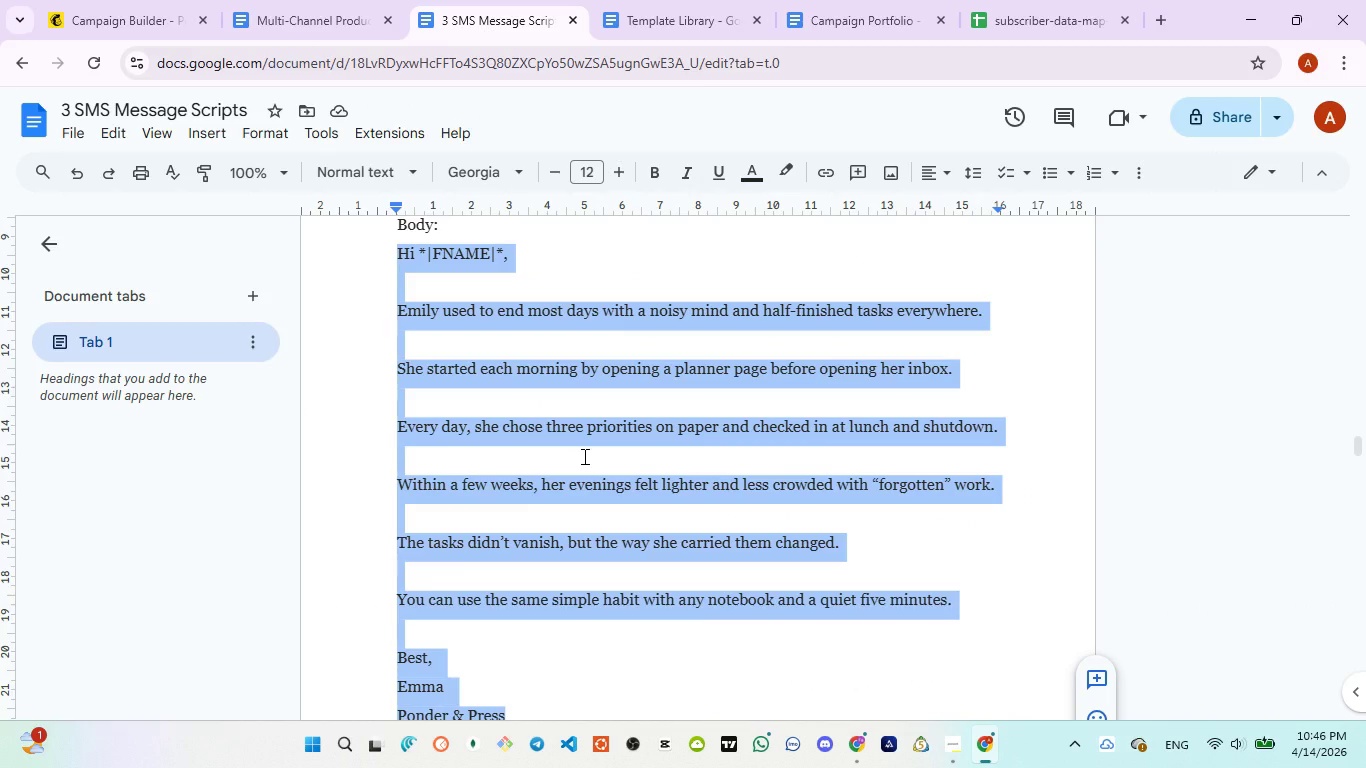 
wait(9.94)
 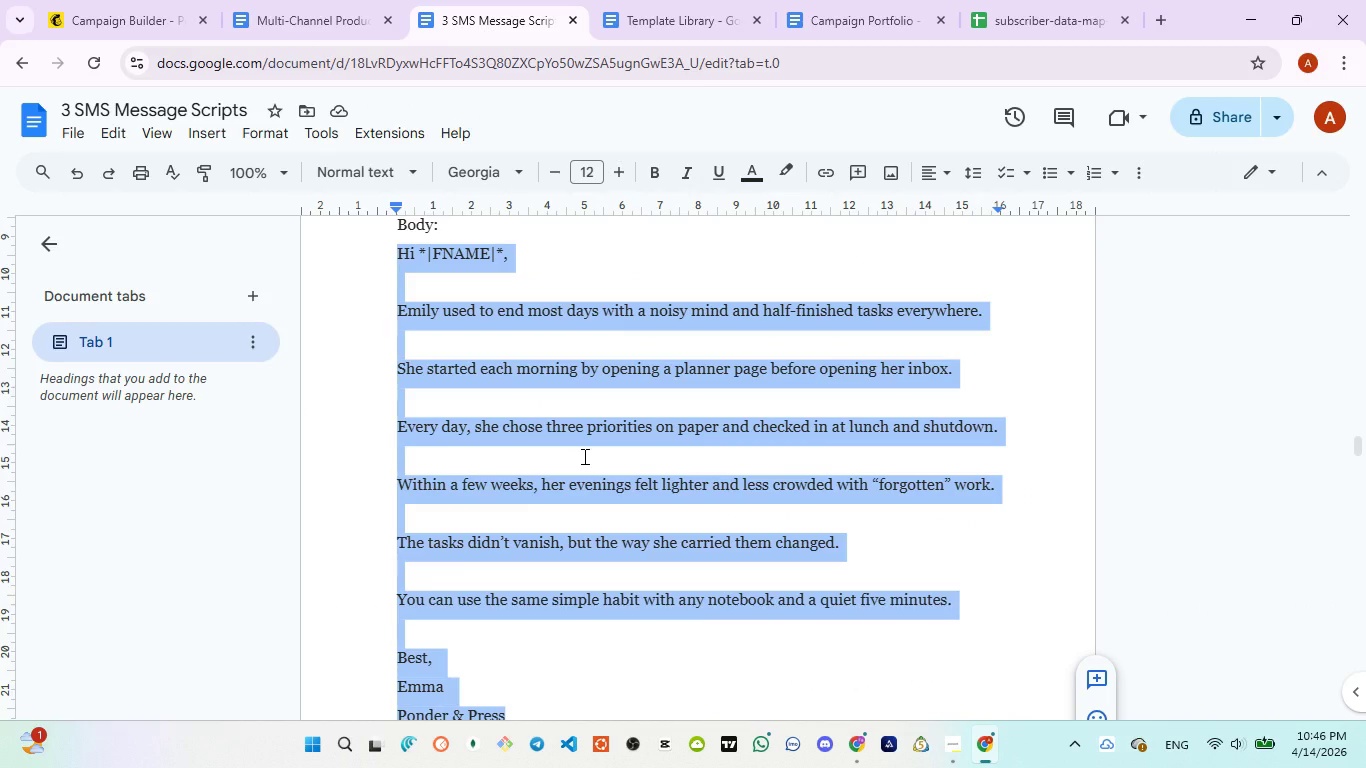 
left_click([101, 43])
 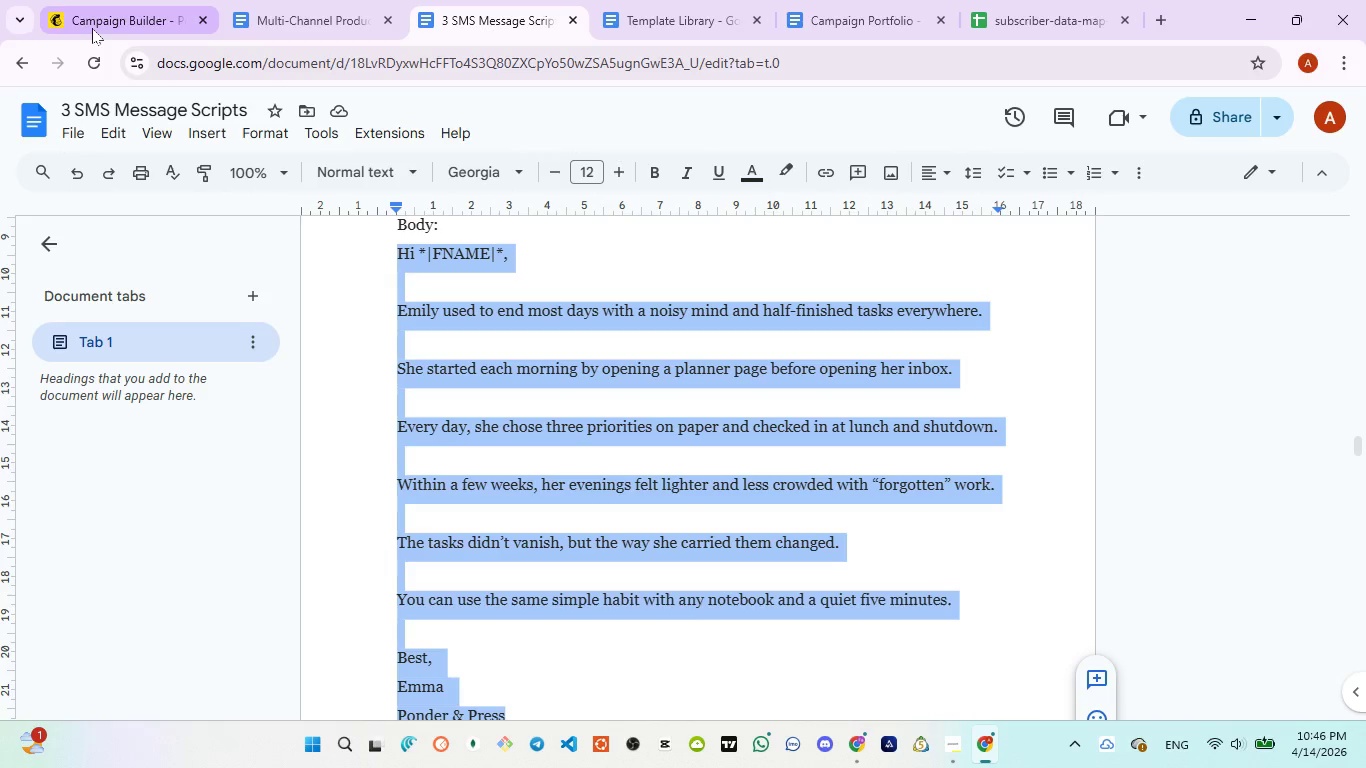 
left_click([92, 28])
 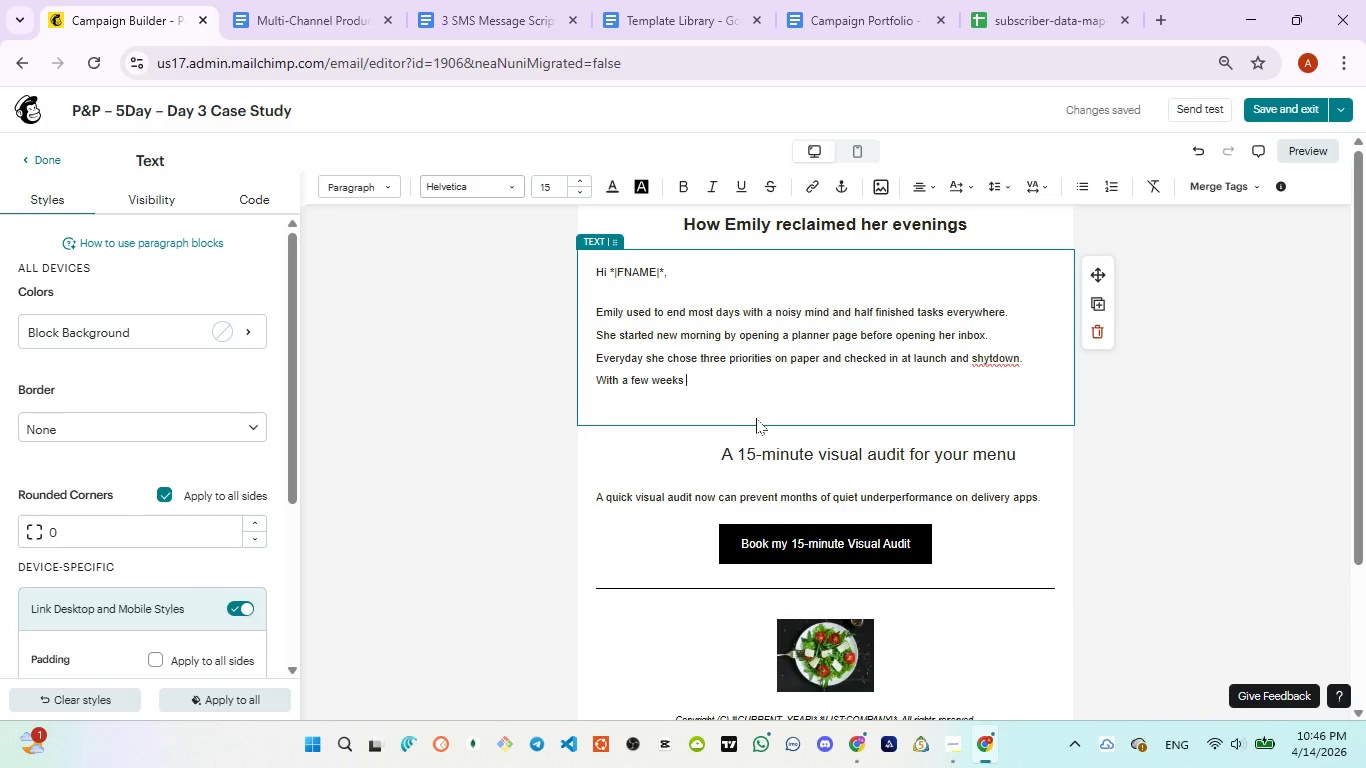 
type(feelt lighter )
 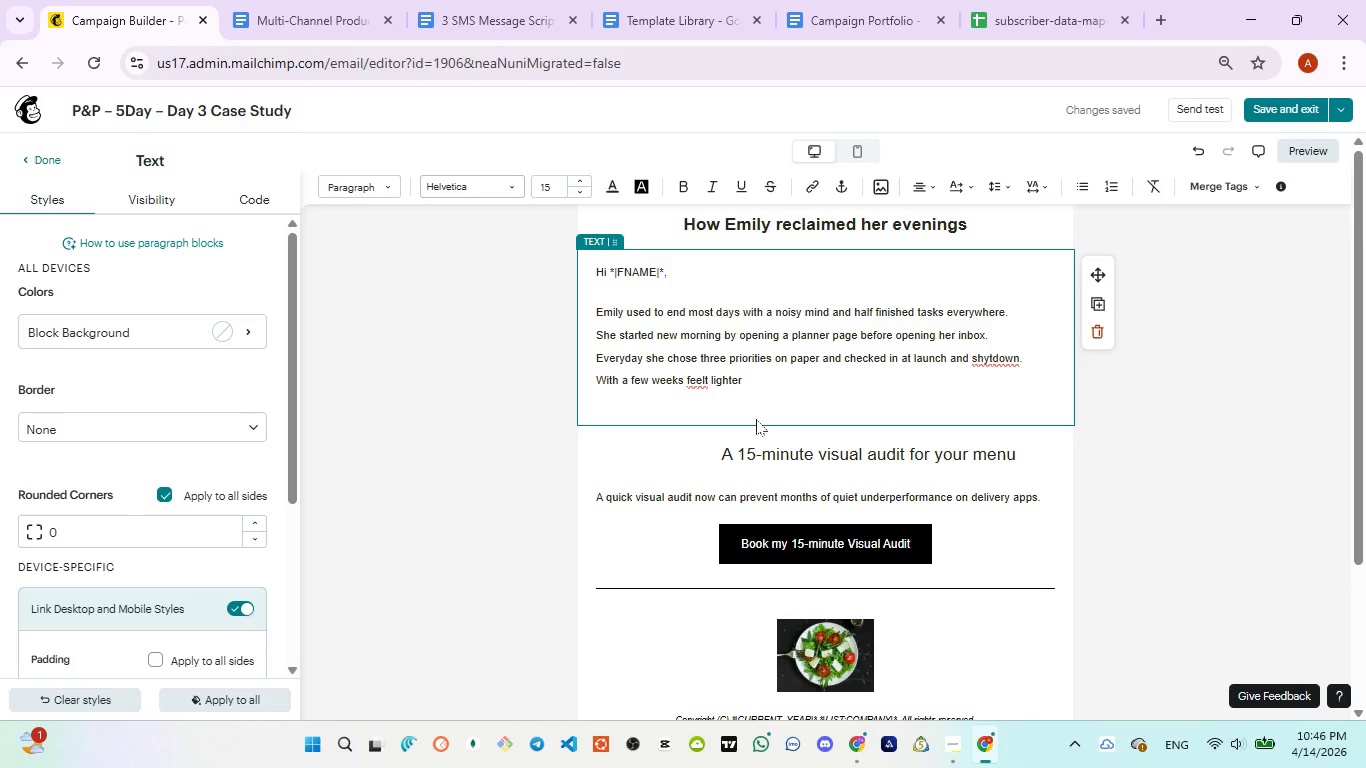 
wait(20.64)
 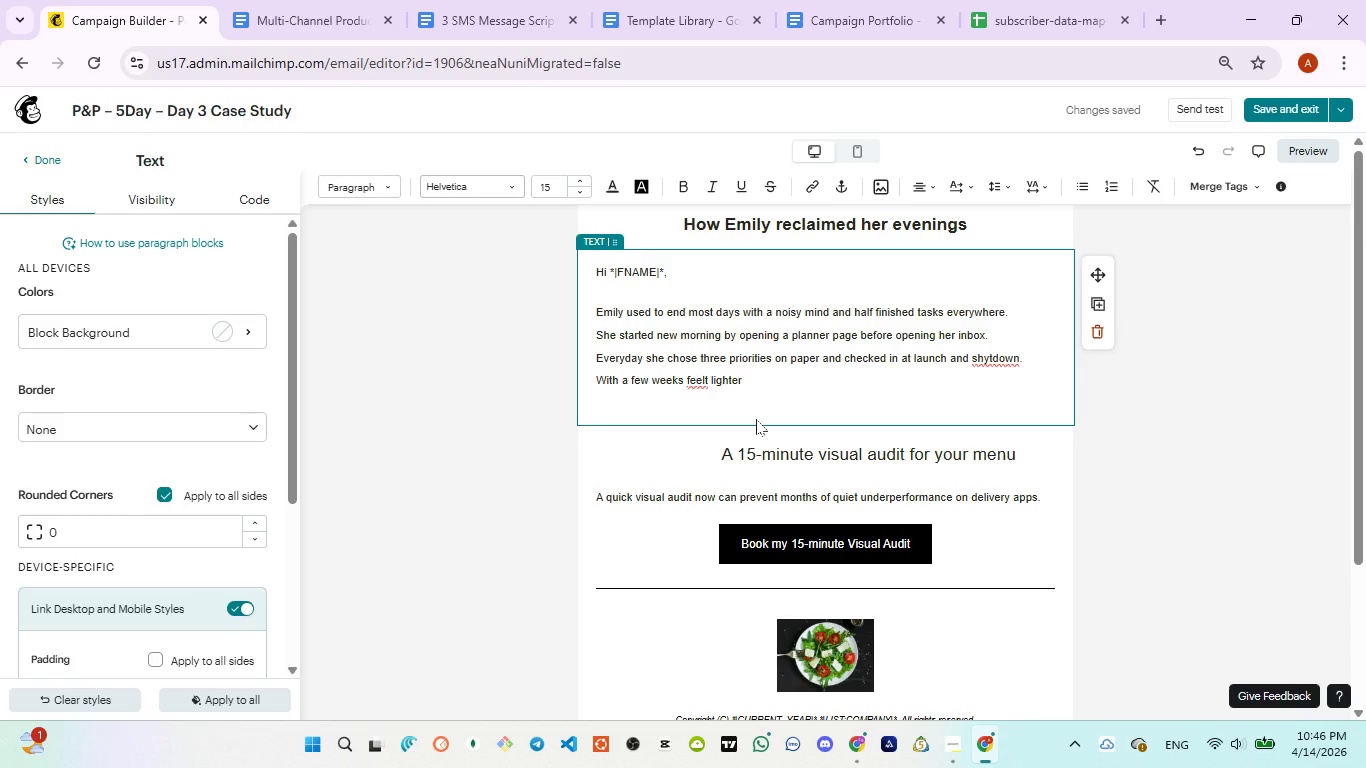 
left_click([806, 392])
 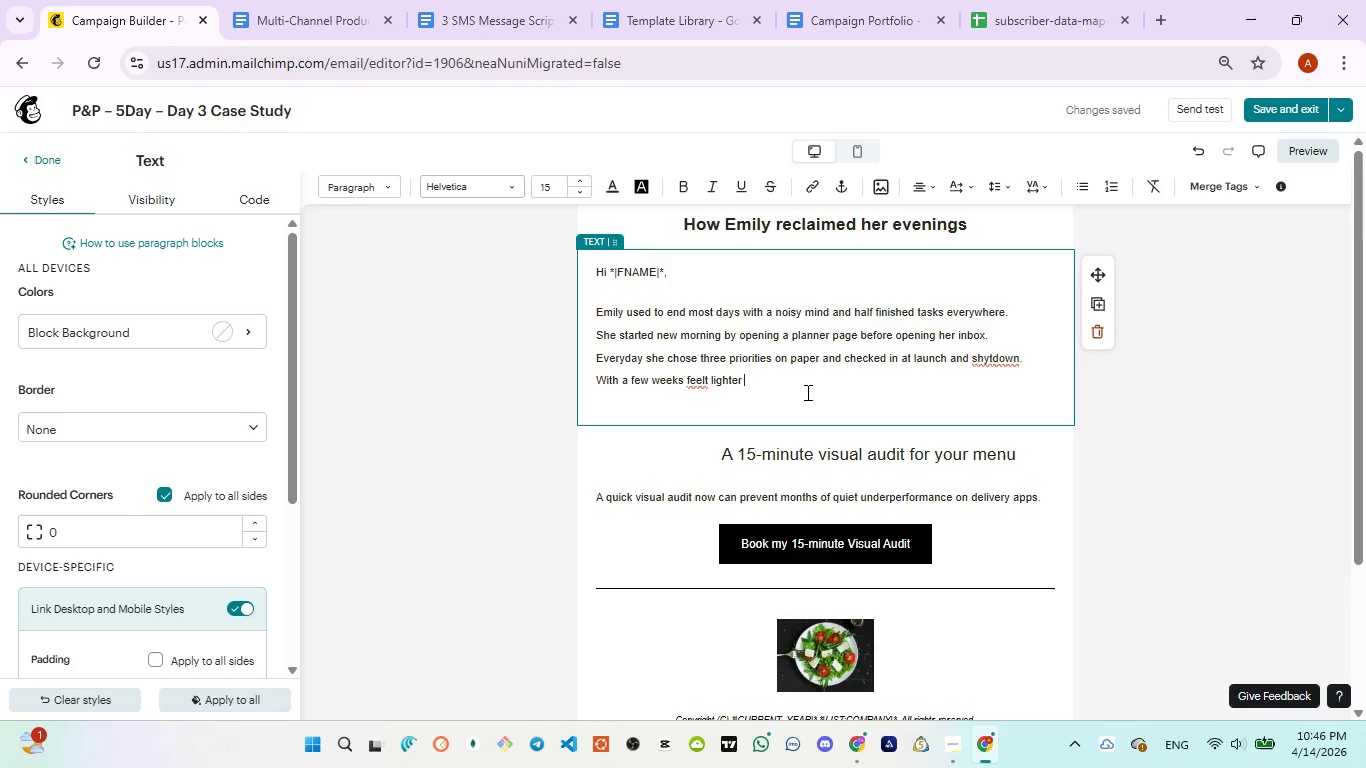 
key(Control+A)
 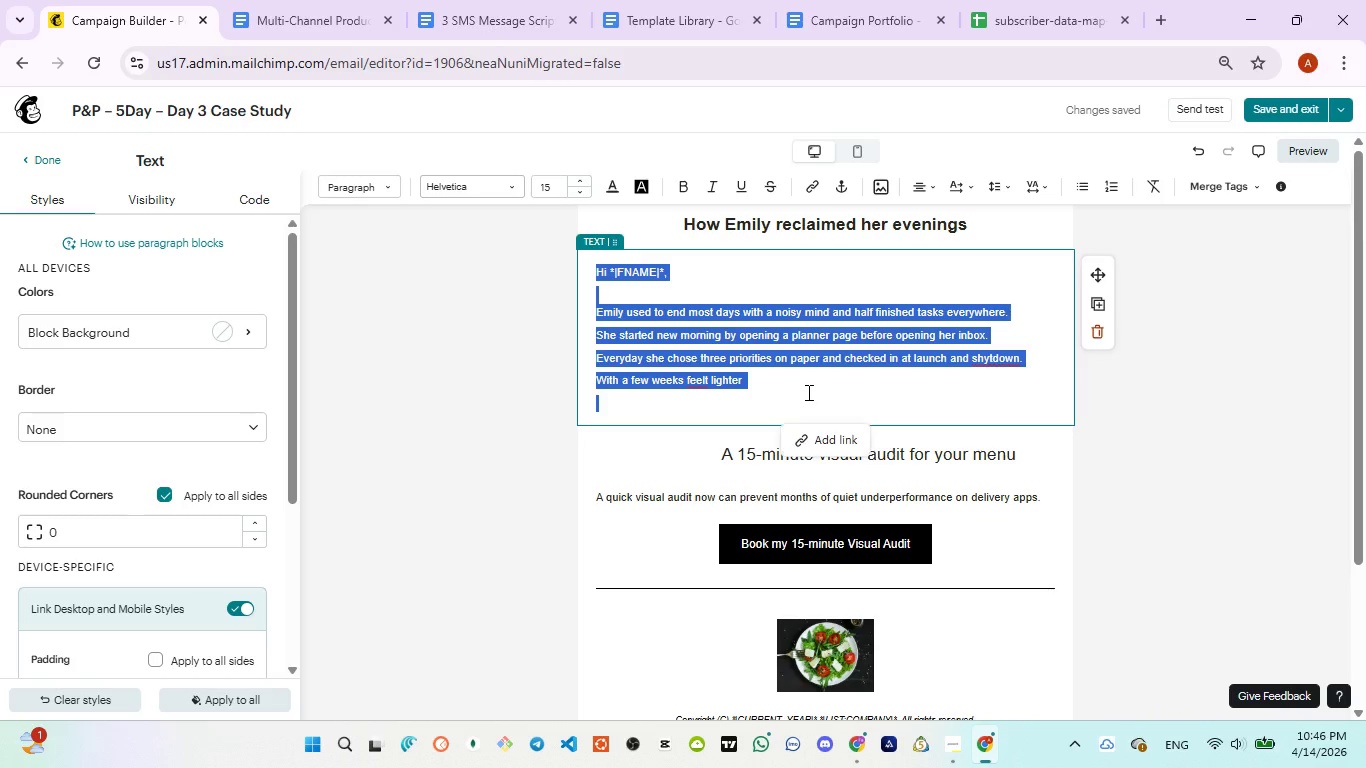 
key(Control+V)
 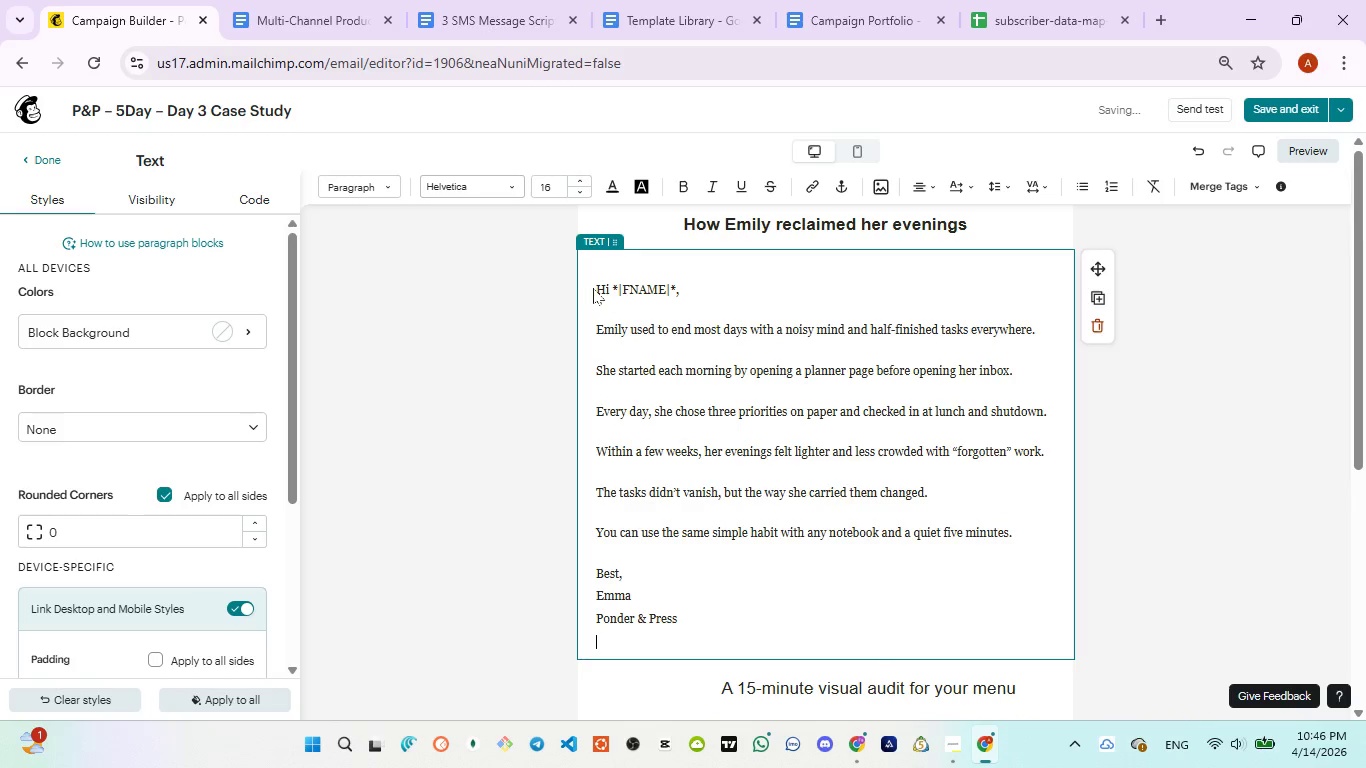 
left_click([597, 291])
 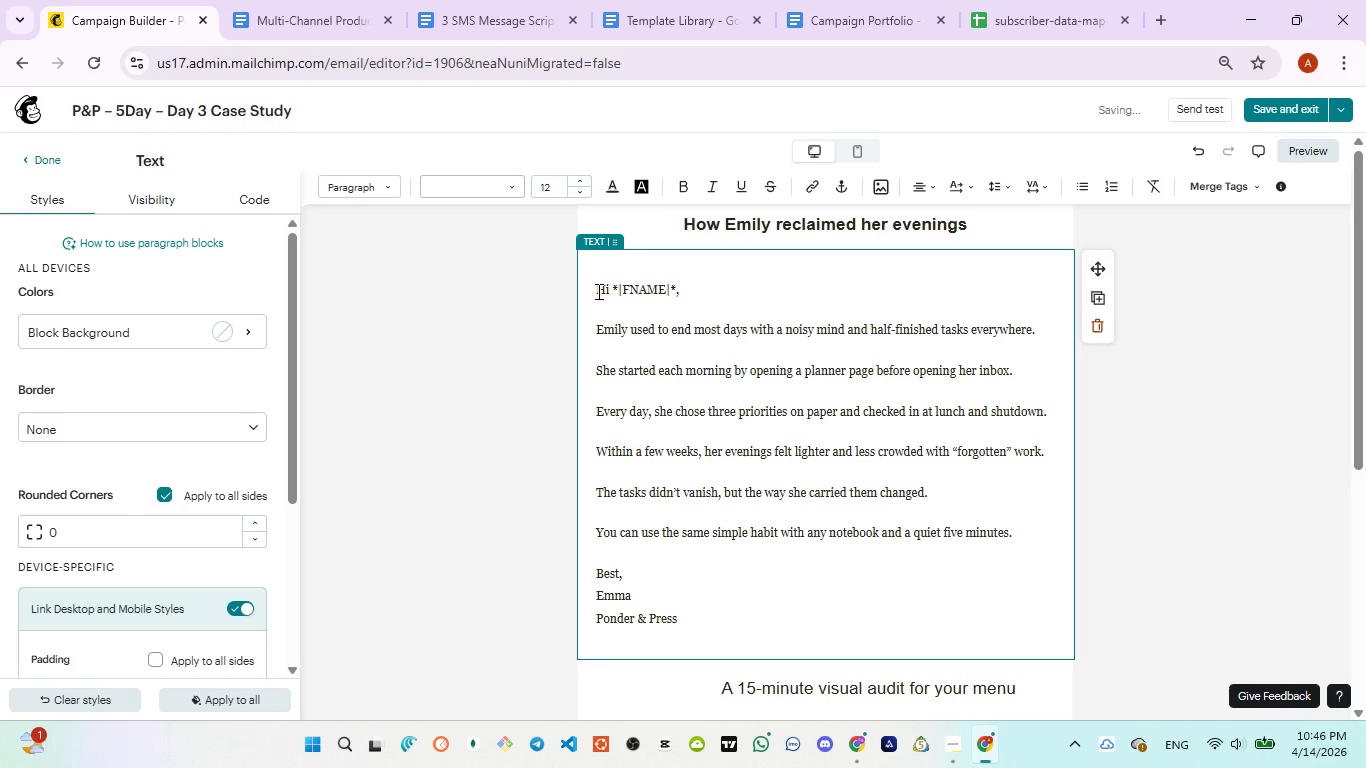 
key(Backspace)
 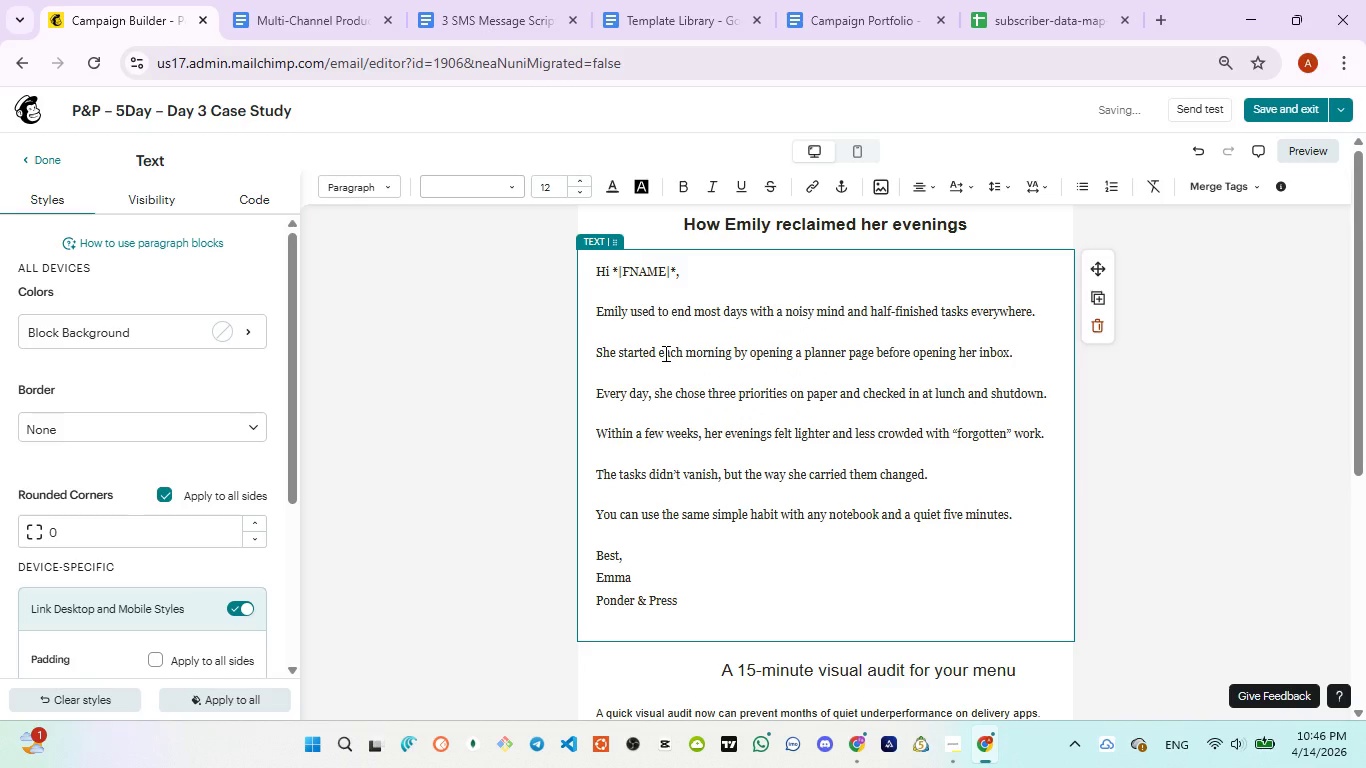 
key(Control+ControlLeft)
 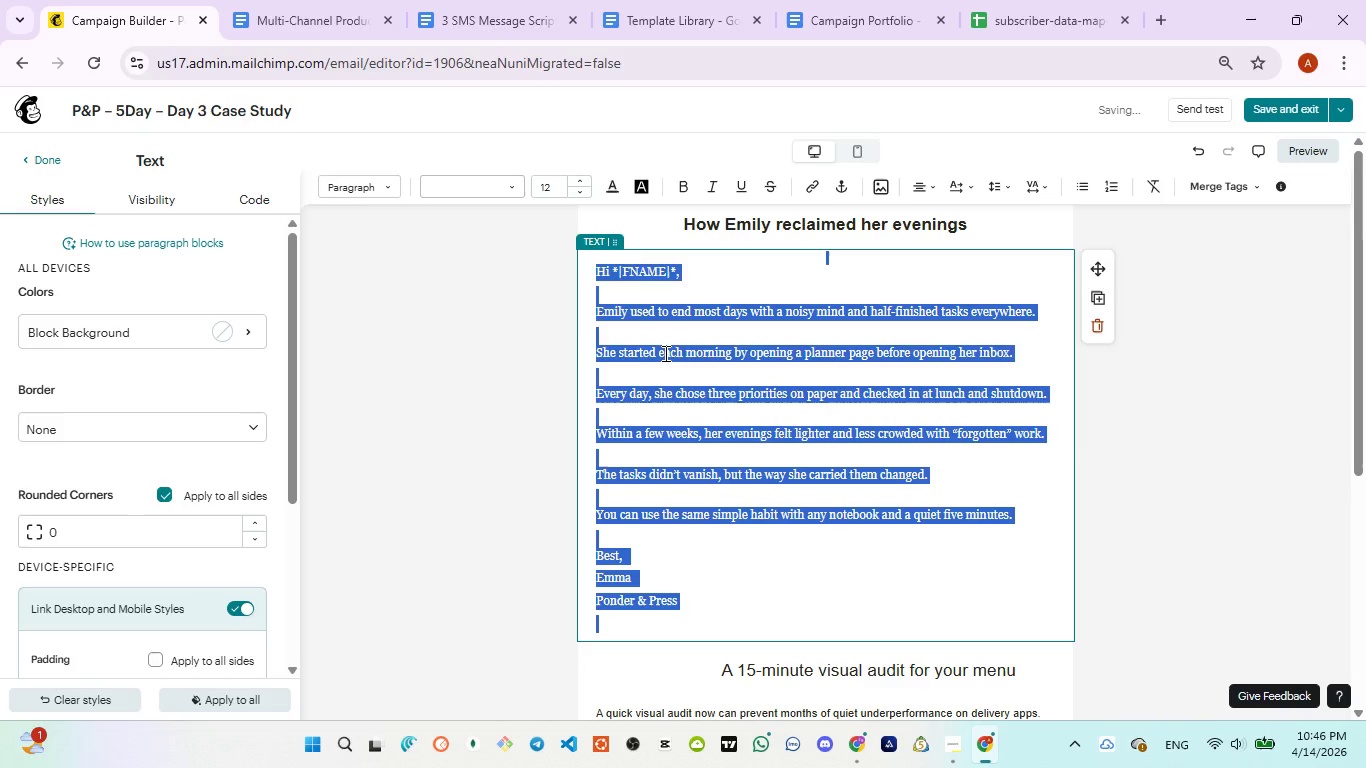 
key(Control+A)
 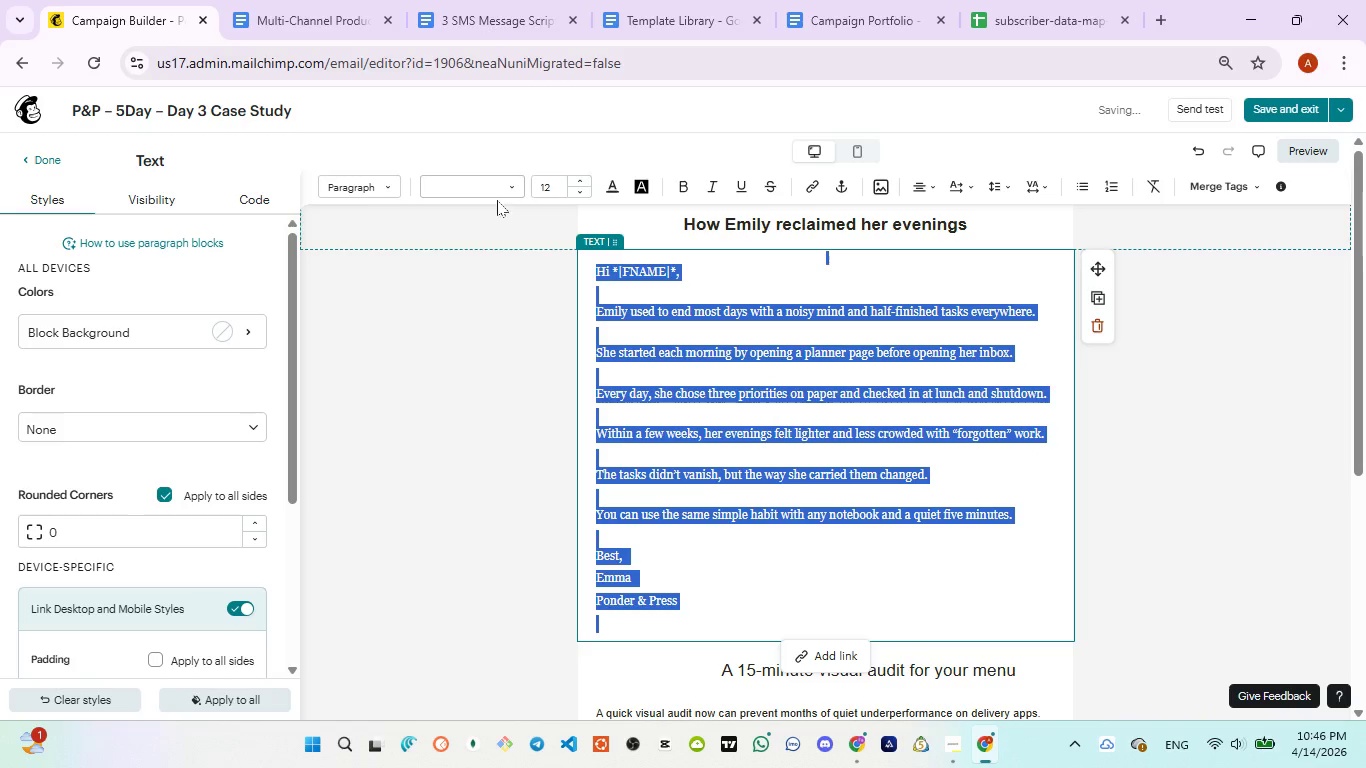 
left_click([499, 180])
 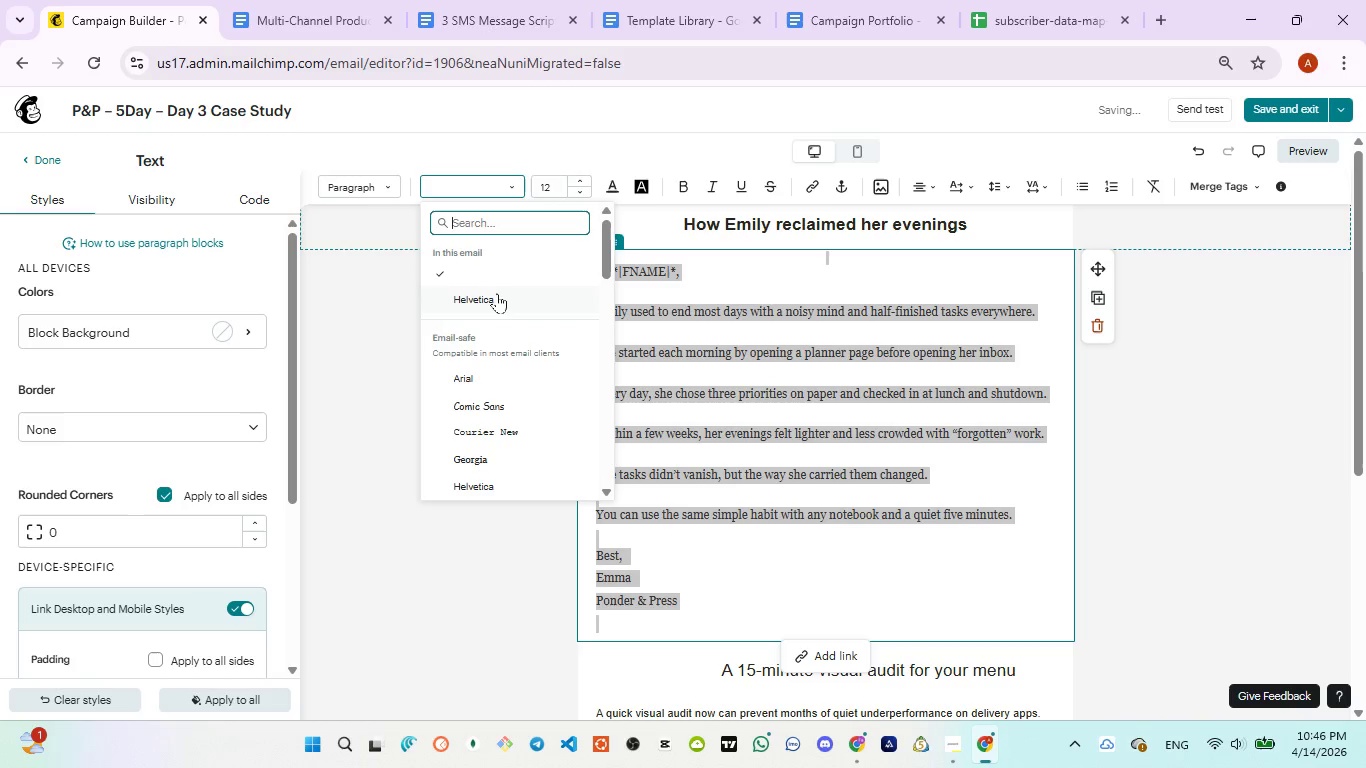 
left_click([497, 294])
 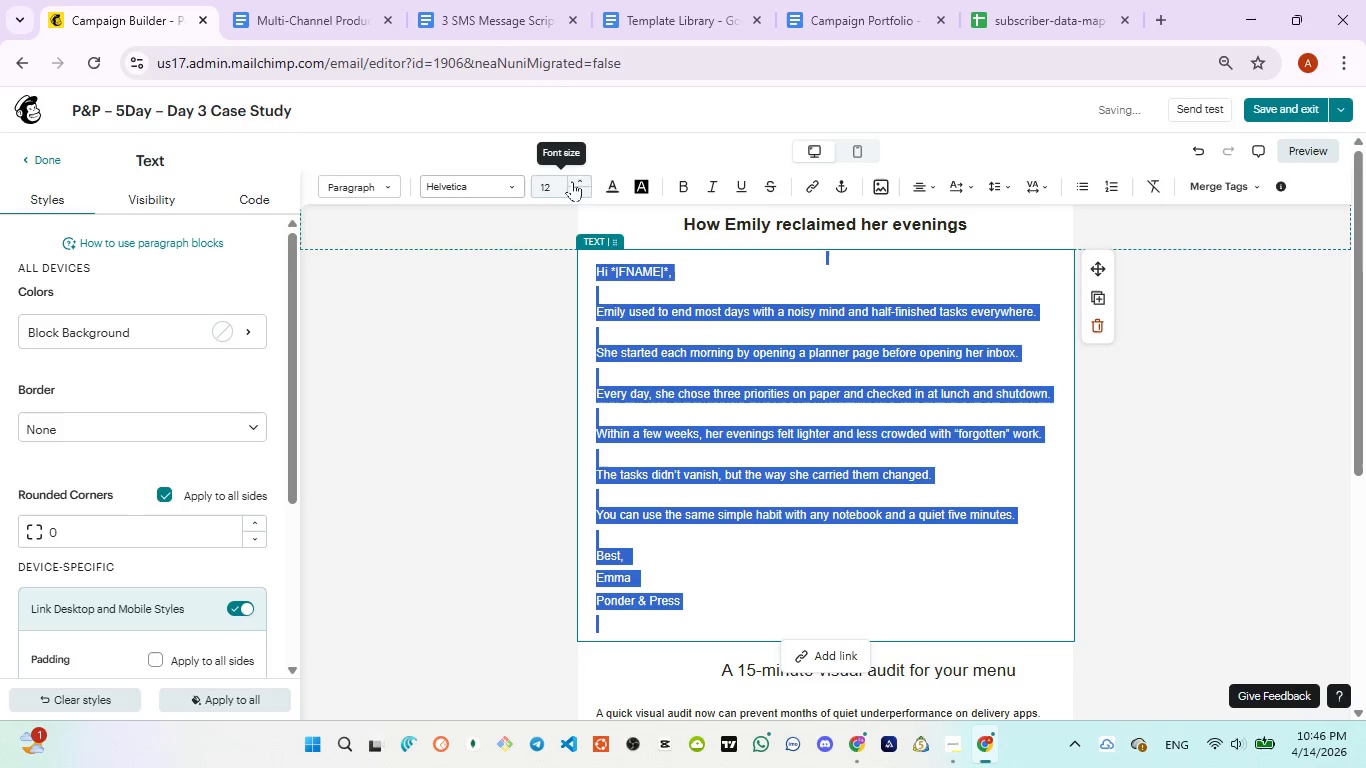 
left_click([581, 180])
 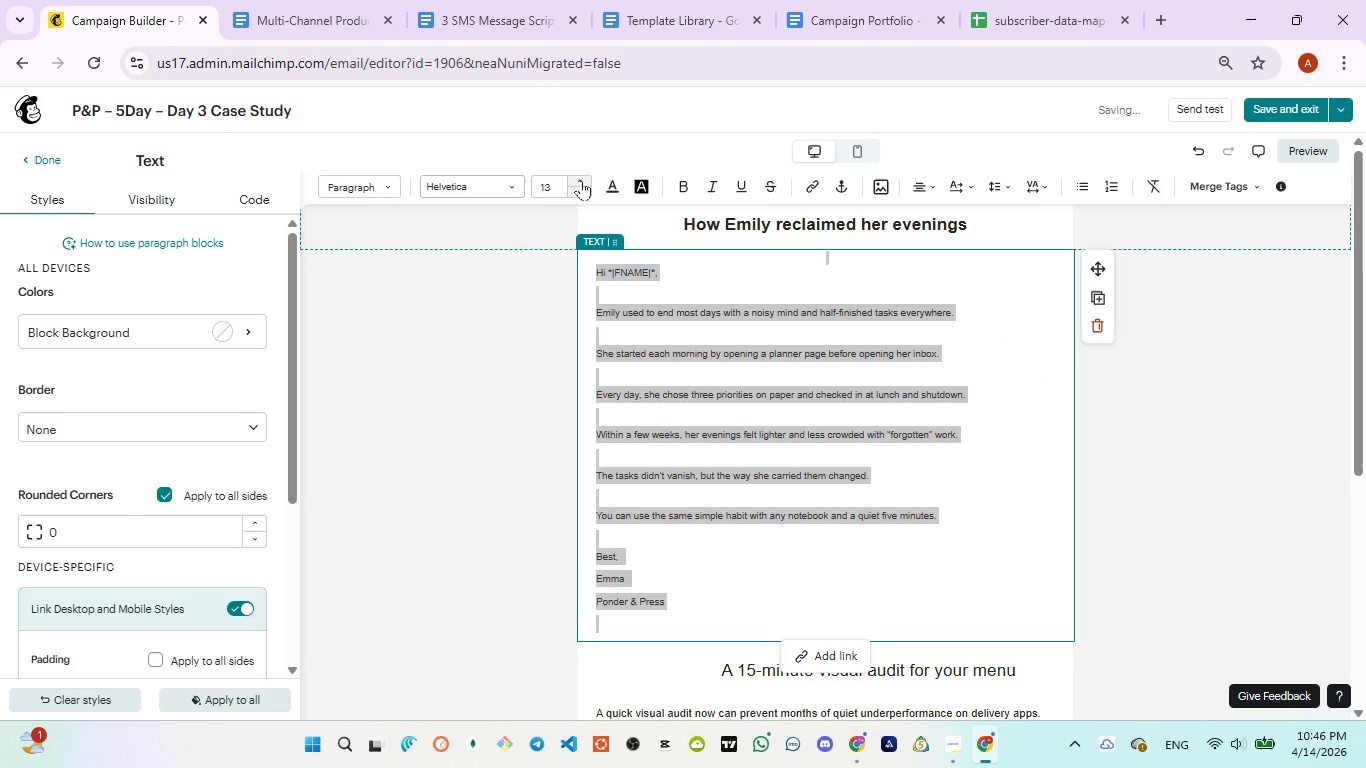 
double_click([581, 180])
 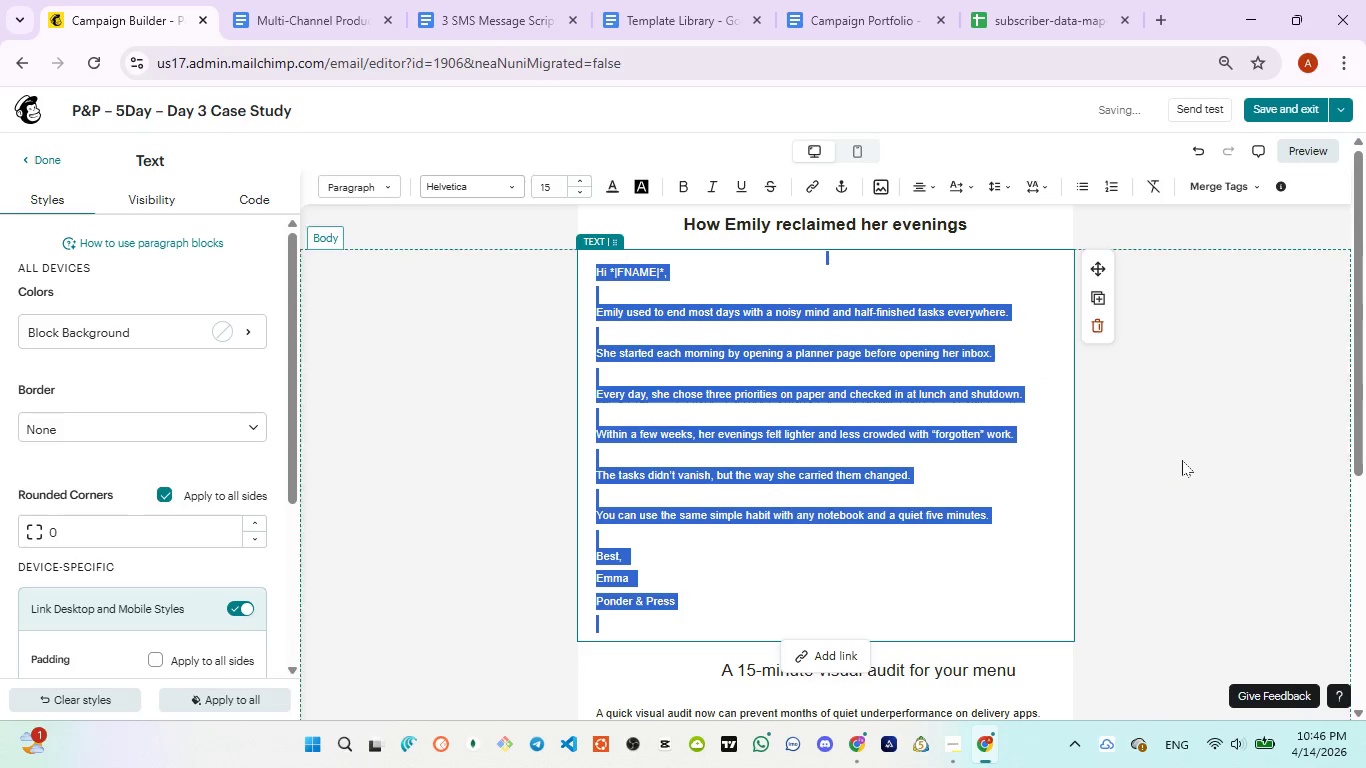 
left_click([1182, 460])
 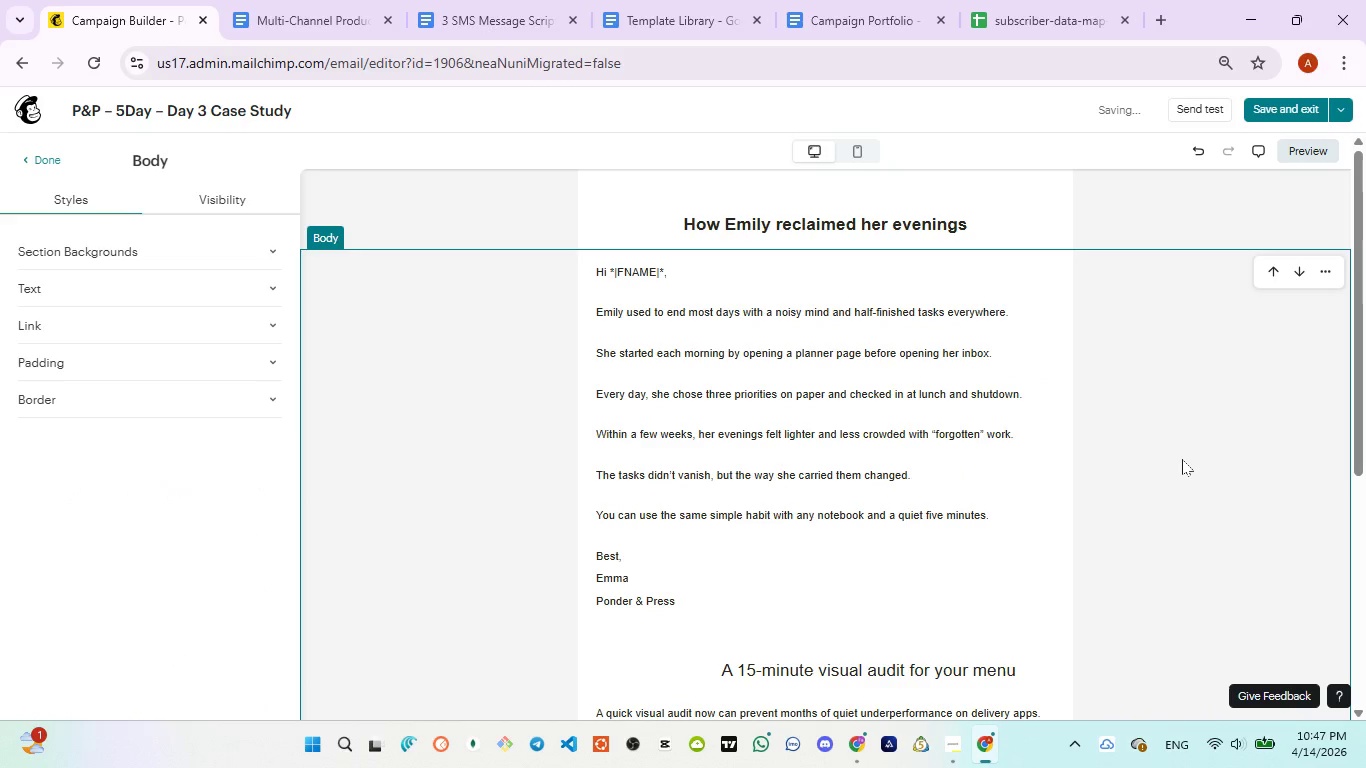 
scroll: coordinate [1182, 459], scroll_direction: down, amount: 2.0
 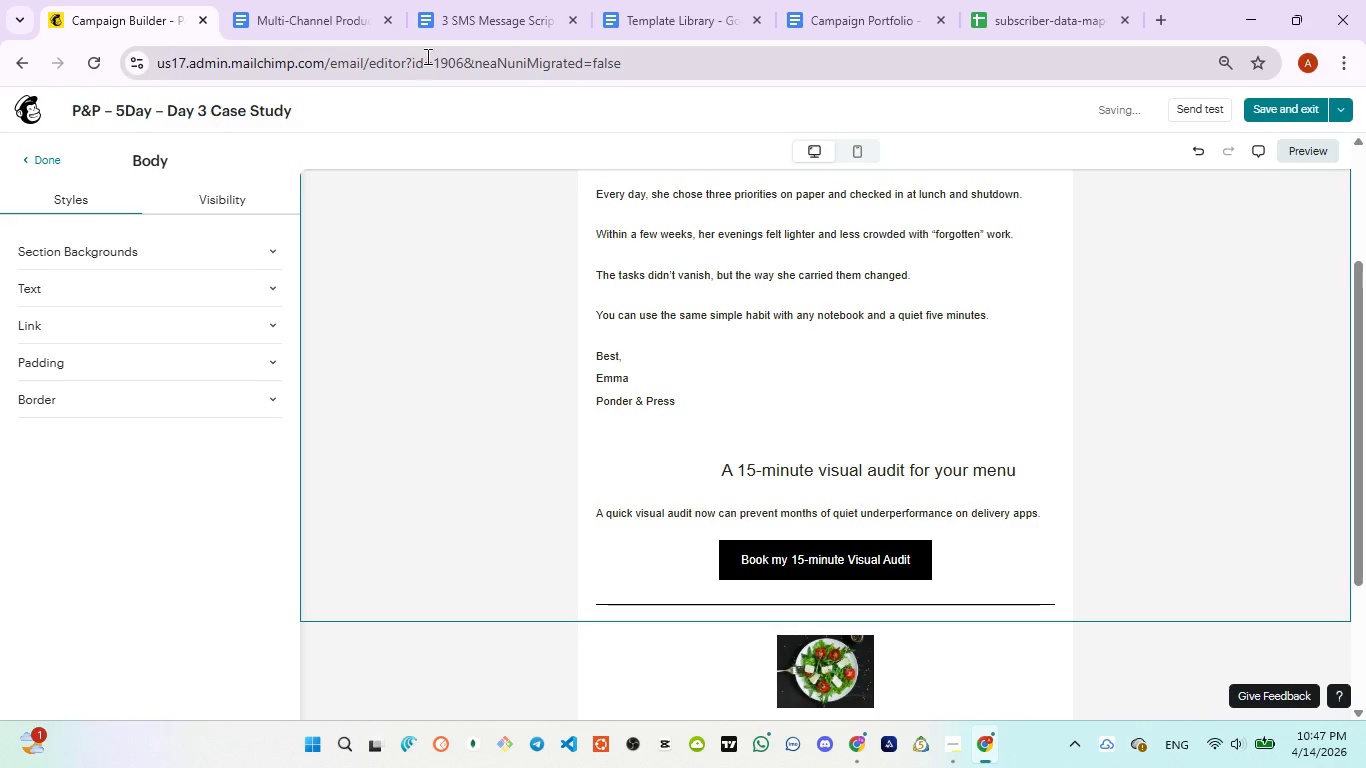 
left_click([449, 35])
 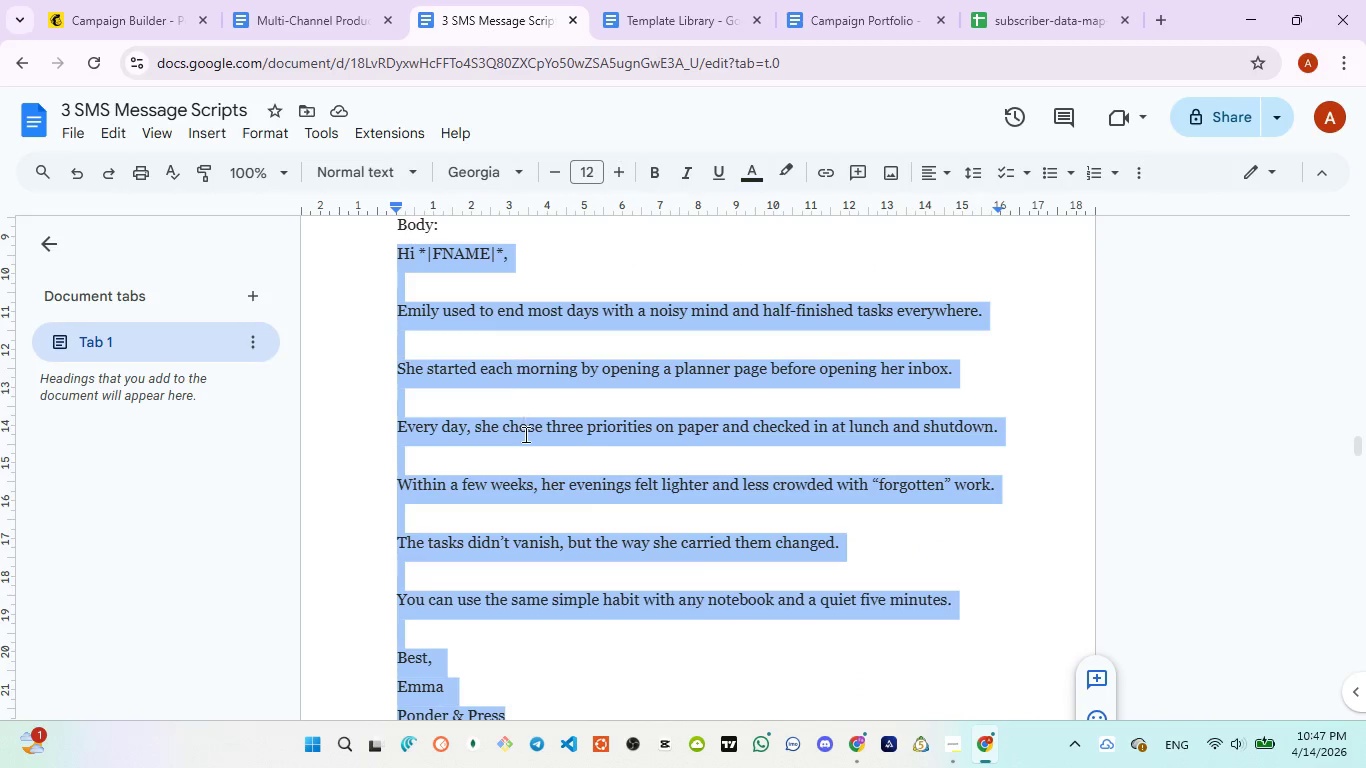 
scroll: coordinate [524, 436], scroll_direction: down, amount: 4.0
 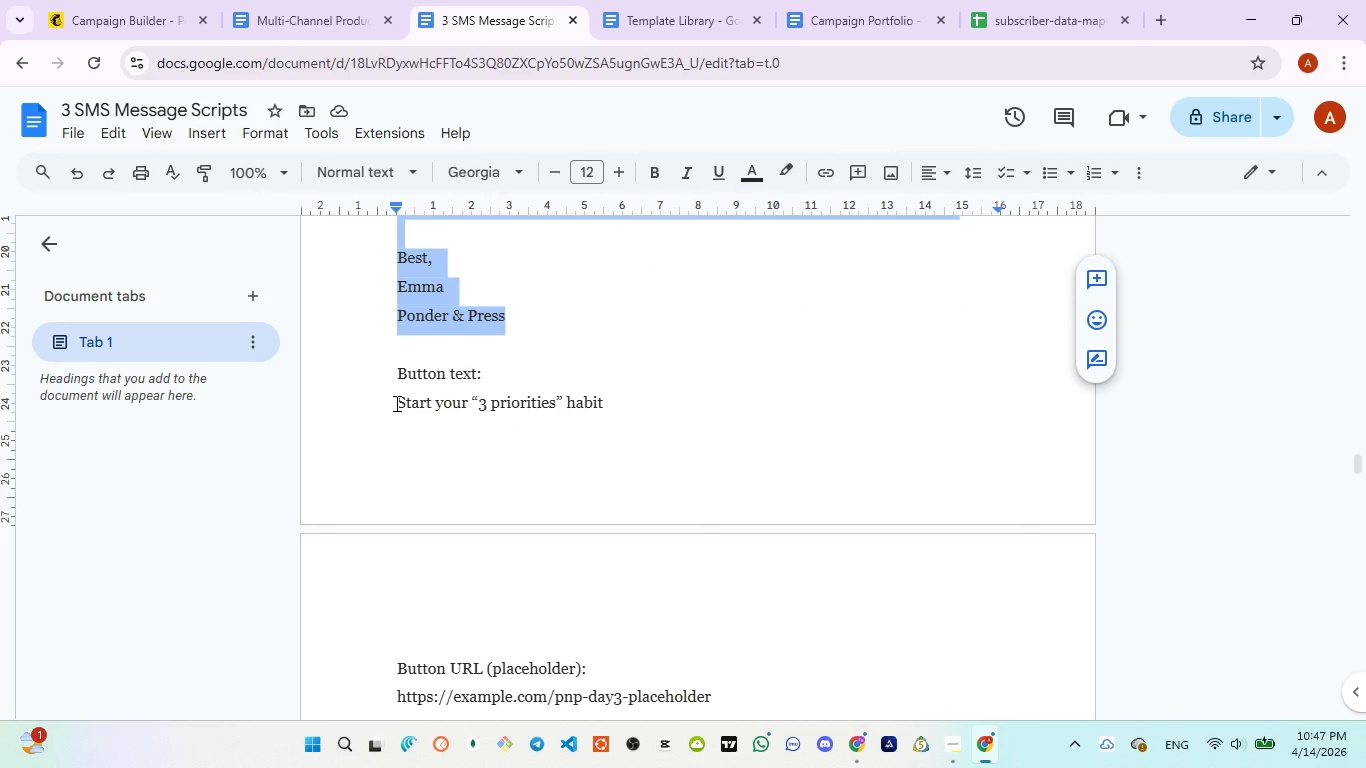 
left_click_drag(start_coordinate=[396, 404], to_coordinate=[603, 405])
 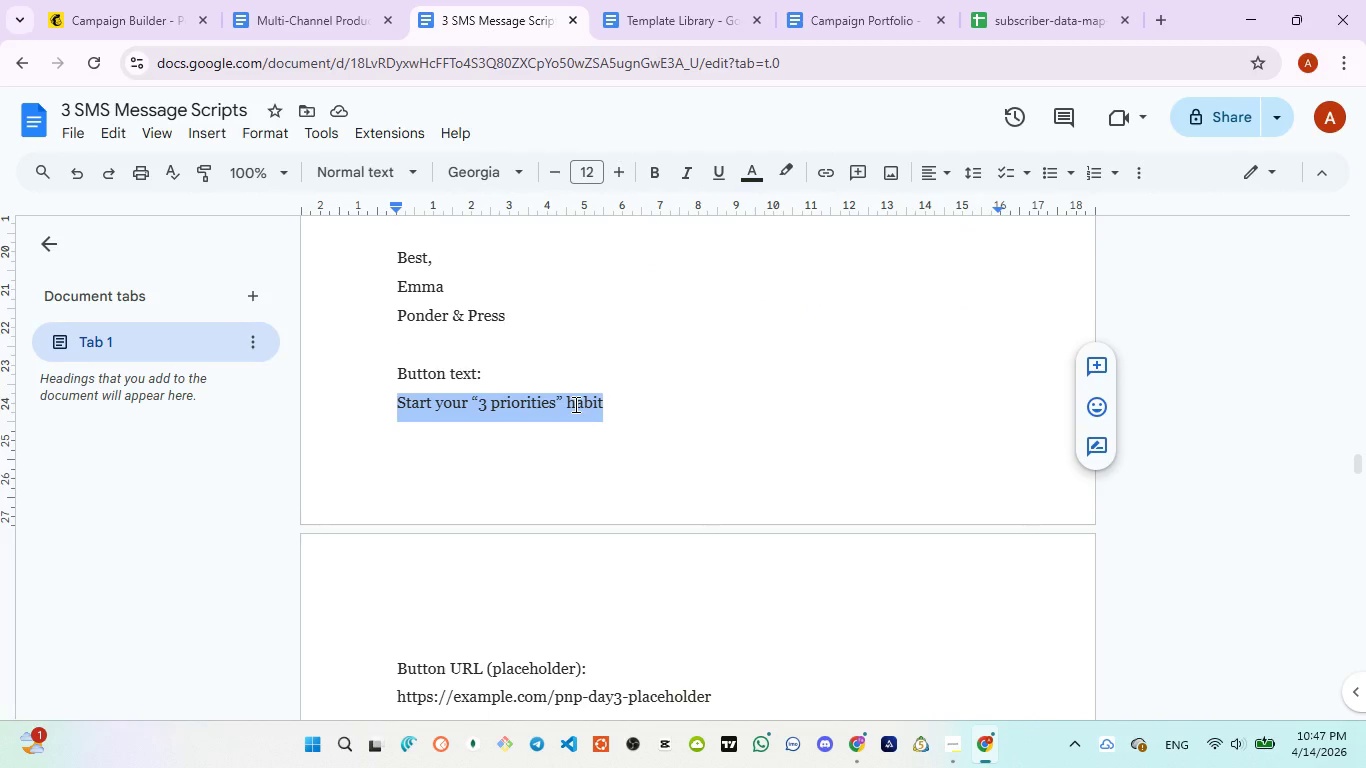 
key(Control+C)
 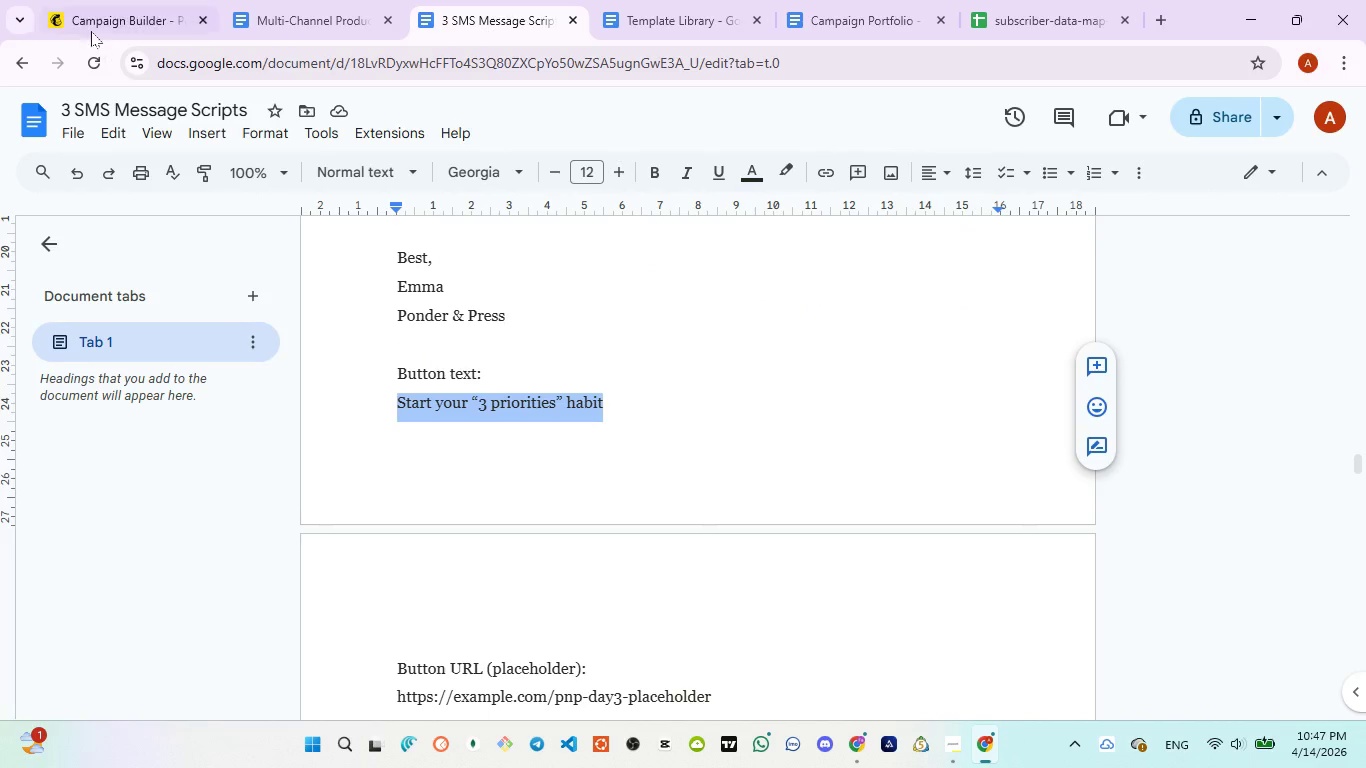 
left_click([86, 19])
 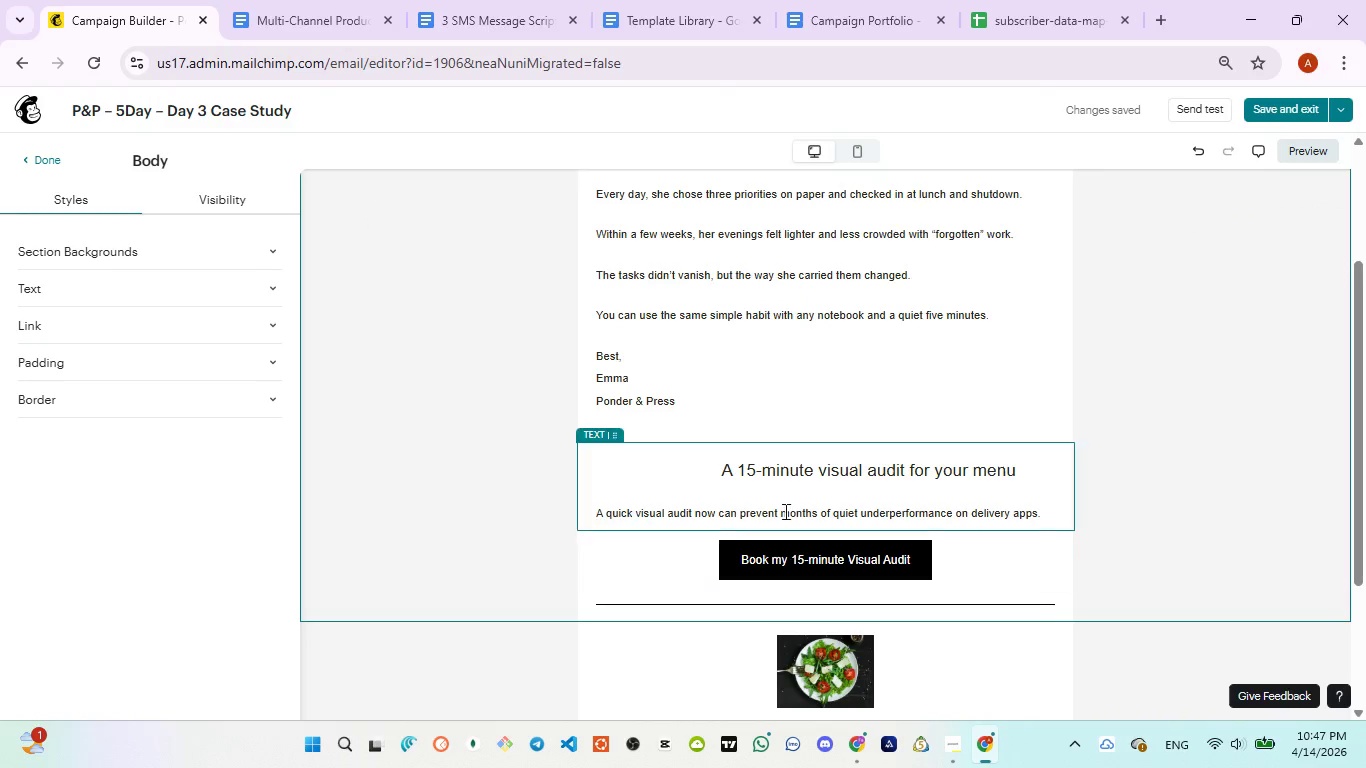 
left_click([784, 482])
 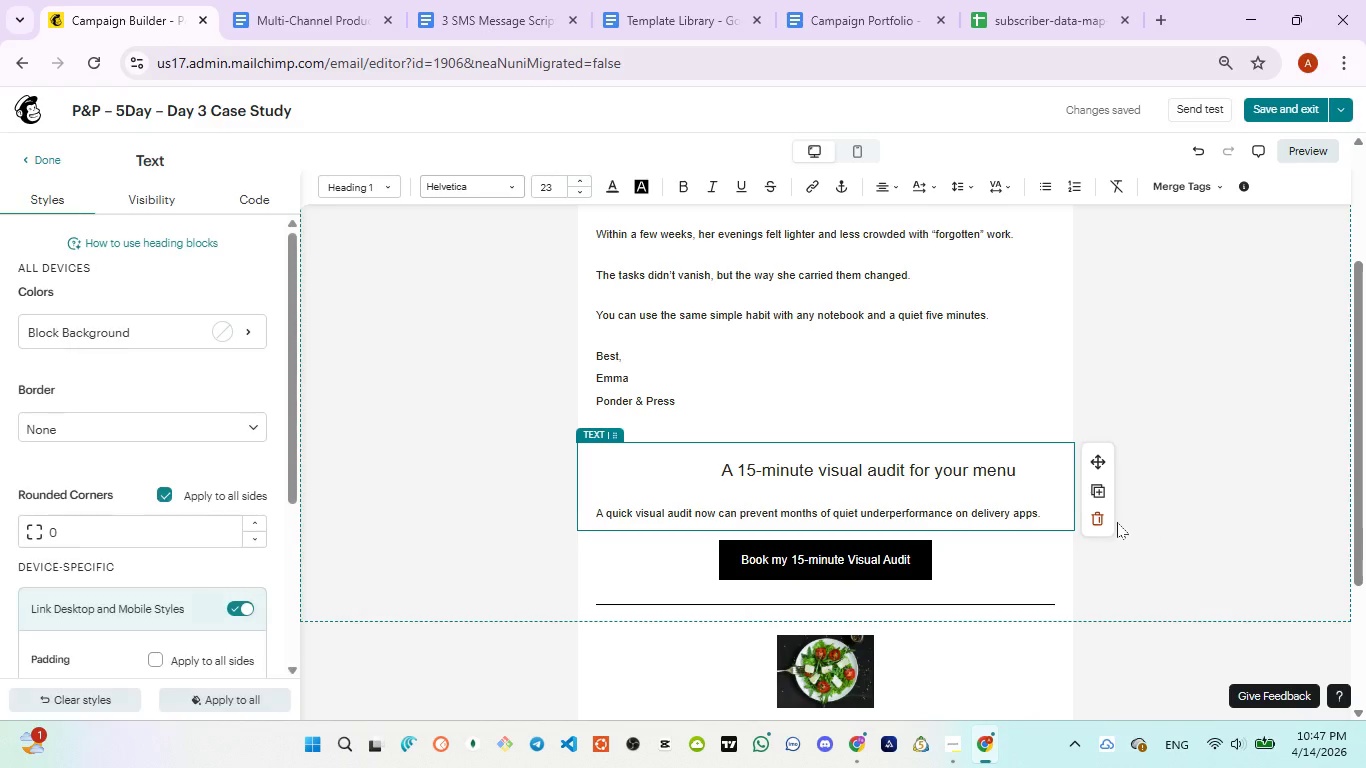 
left_click([1095, 519])
 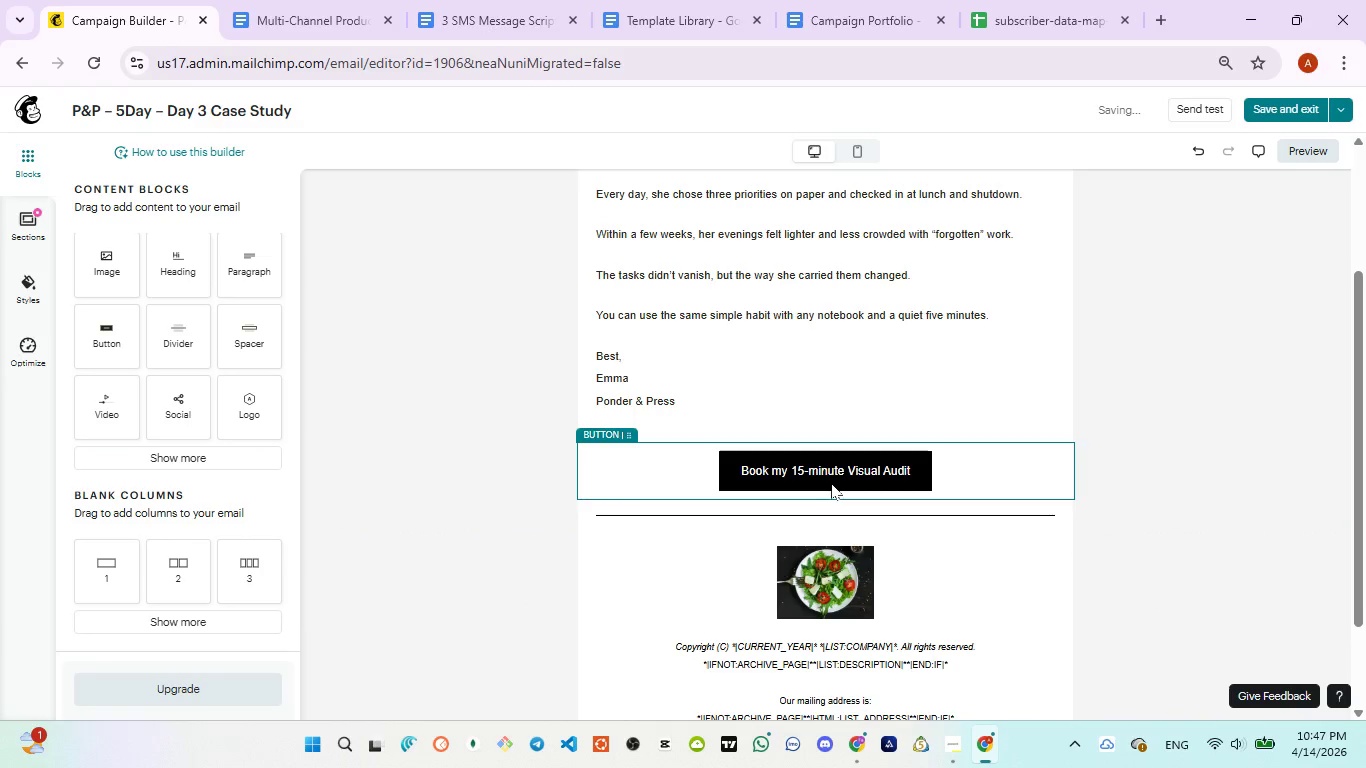 
left_click([828, 477])
 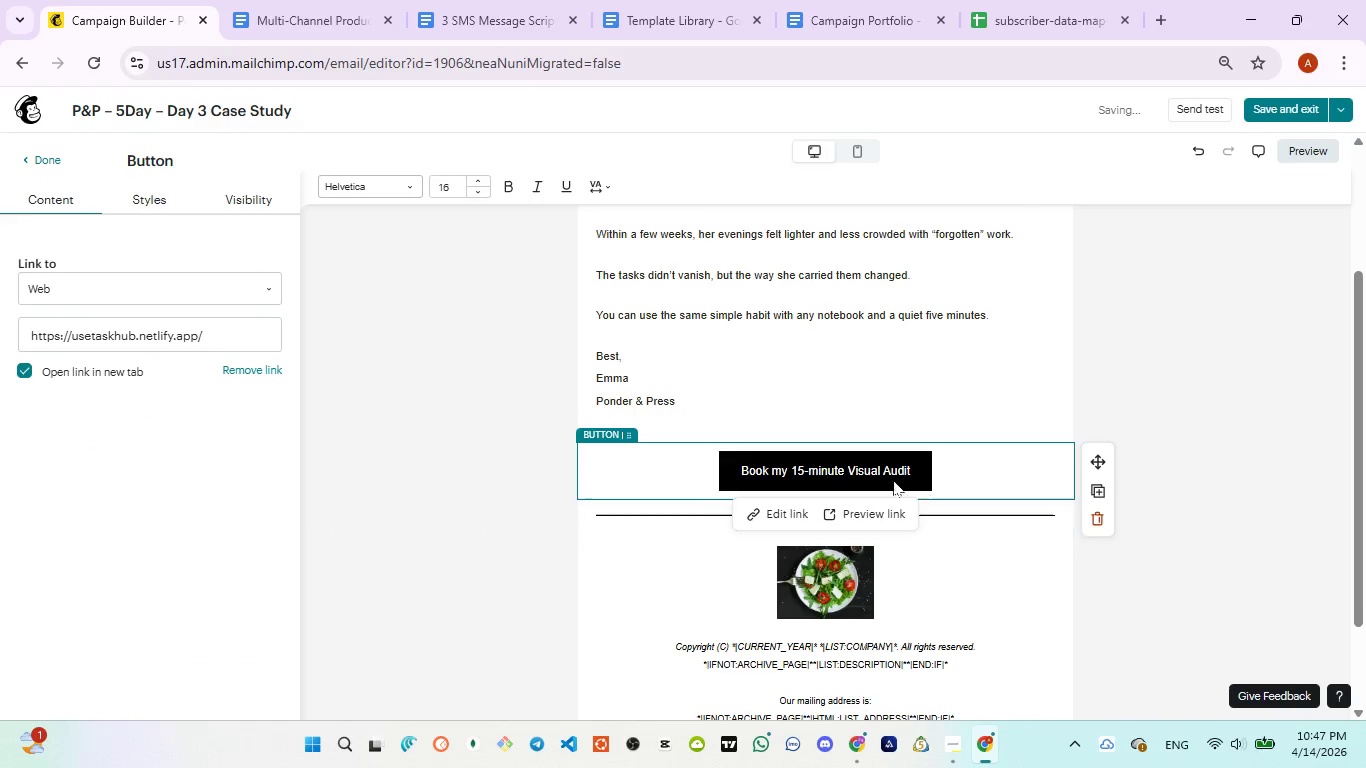 
key(Control+A)
 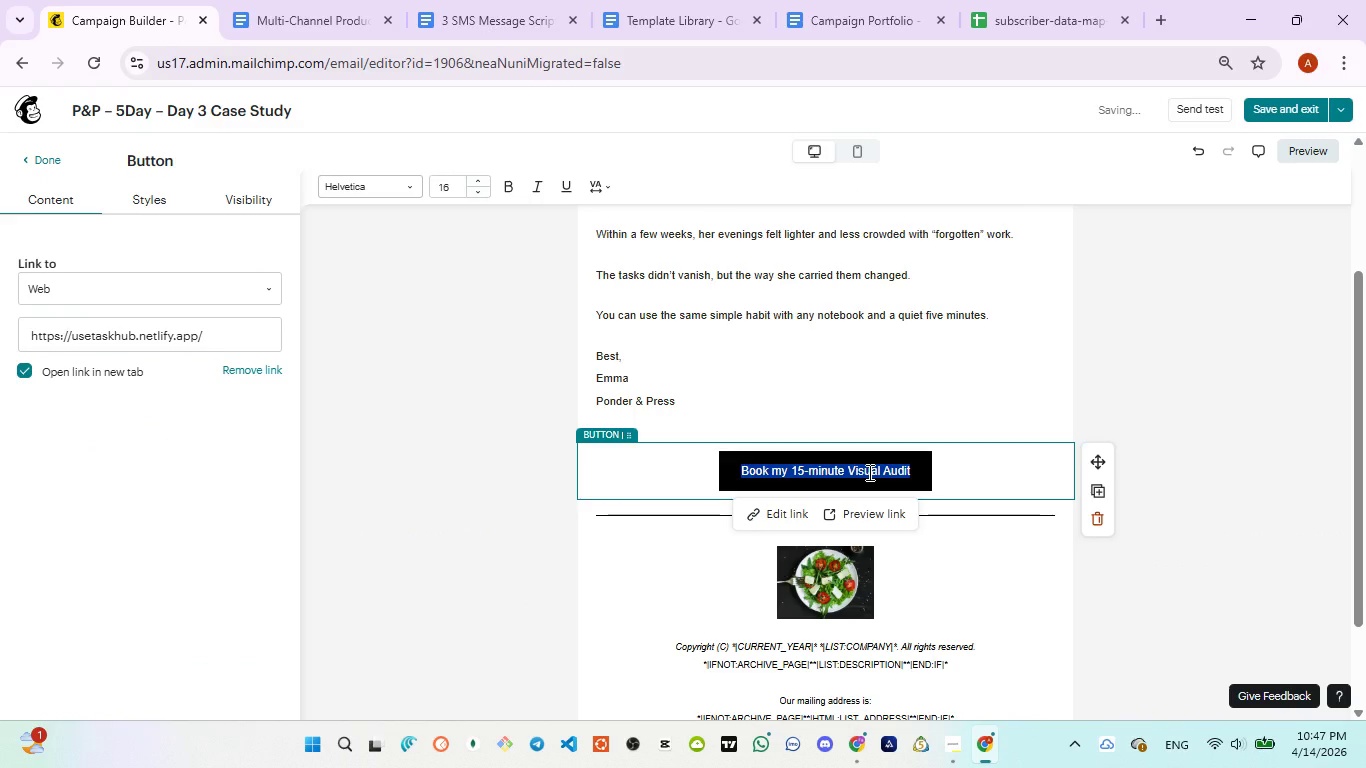 
key(Control+V)
 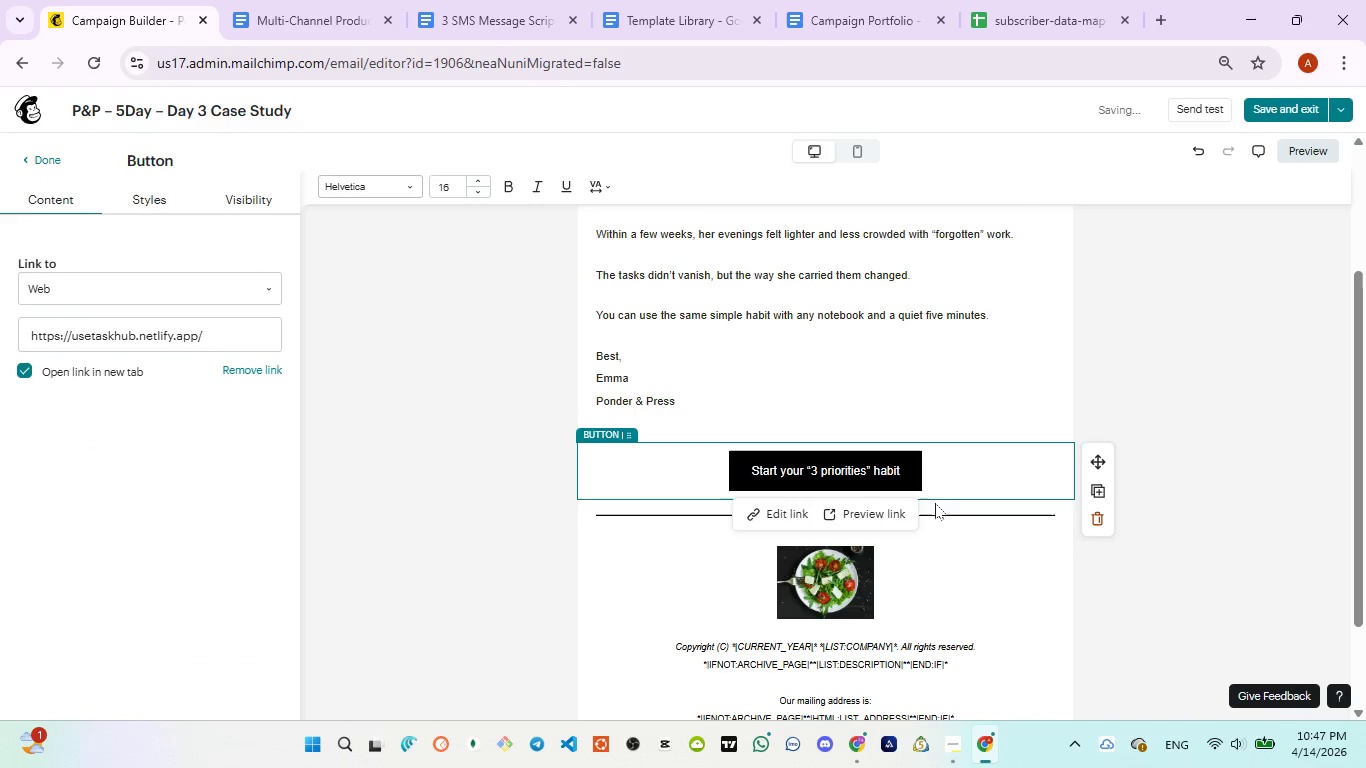 
left_click([963, 477])
 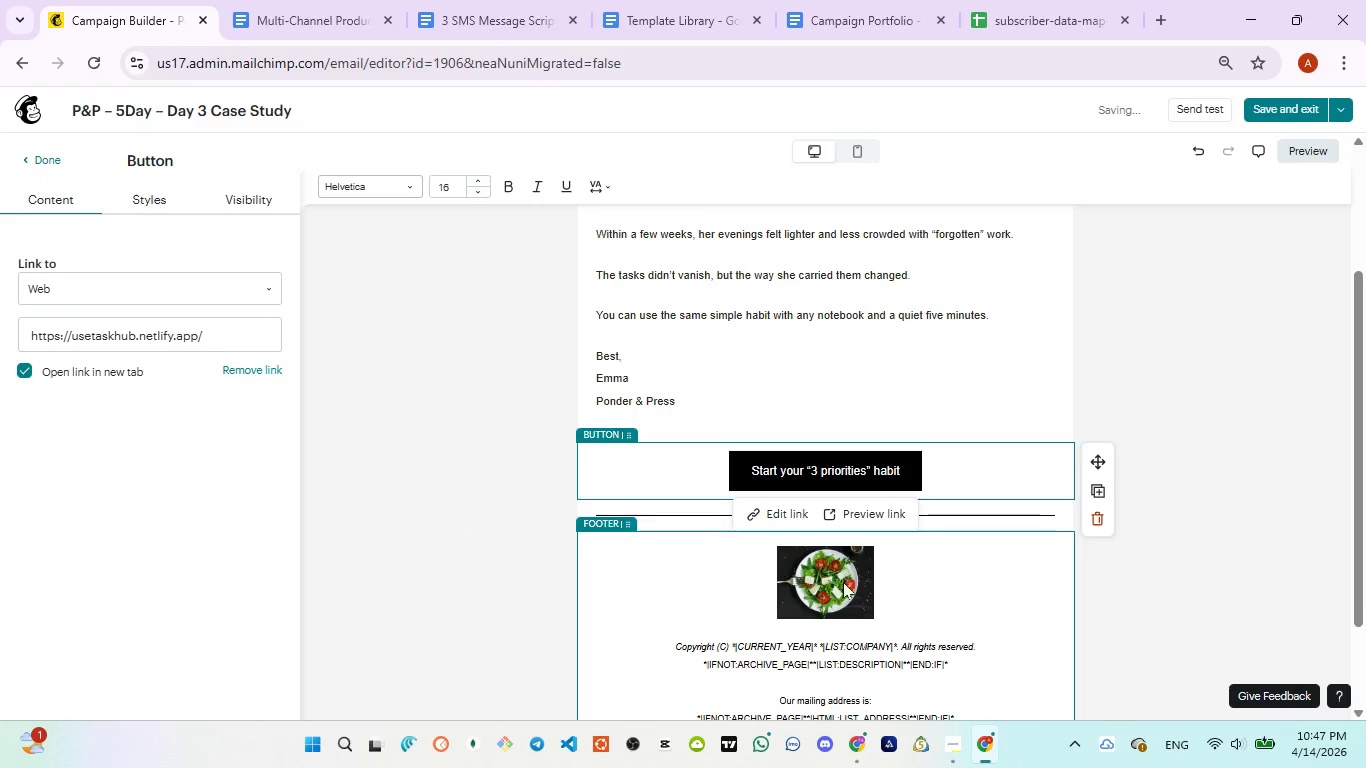 
left_click([843, 582])
 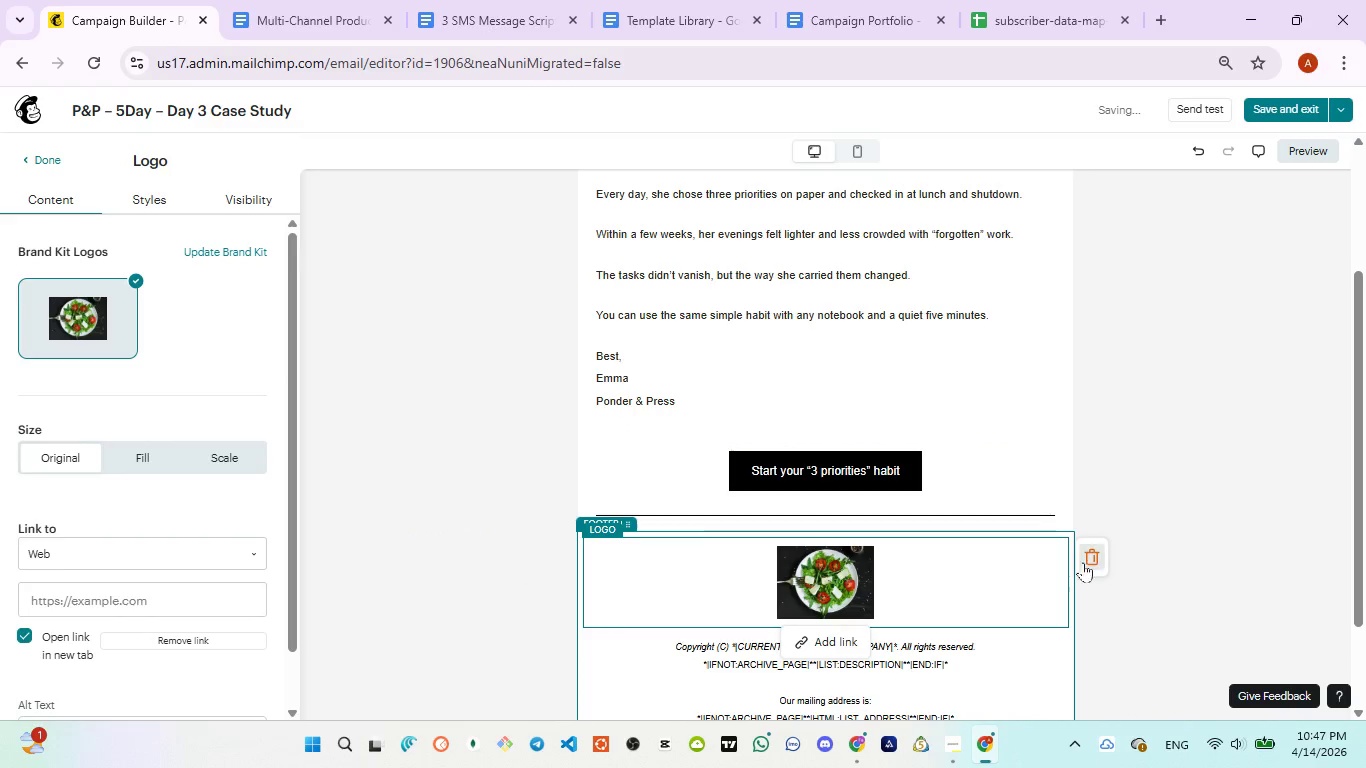 
left_click([1087, 561])
 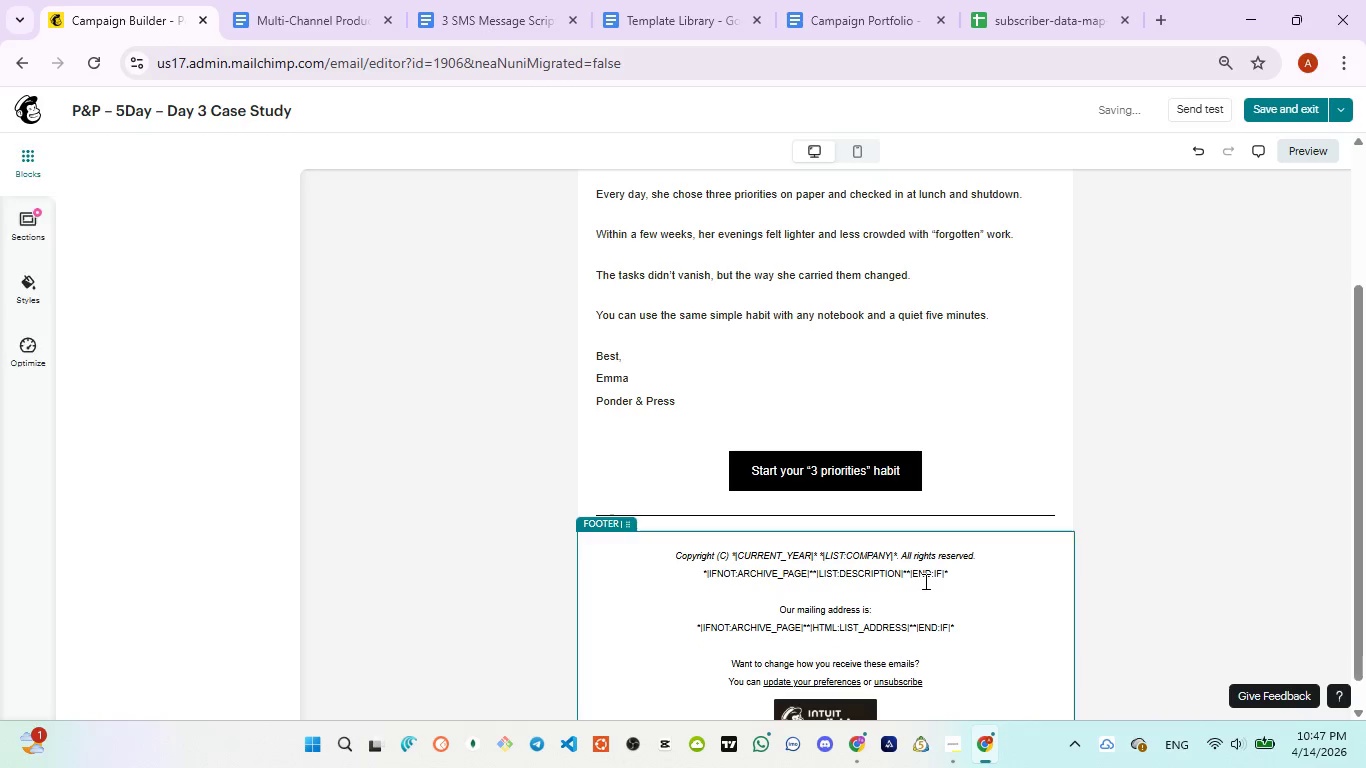 
scroll: coordinate [901, 583], scroll_direction: down, amount: 3.0
 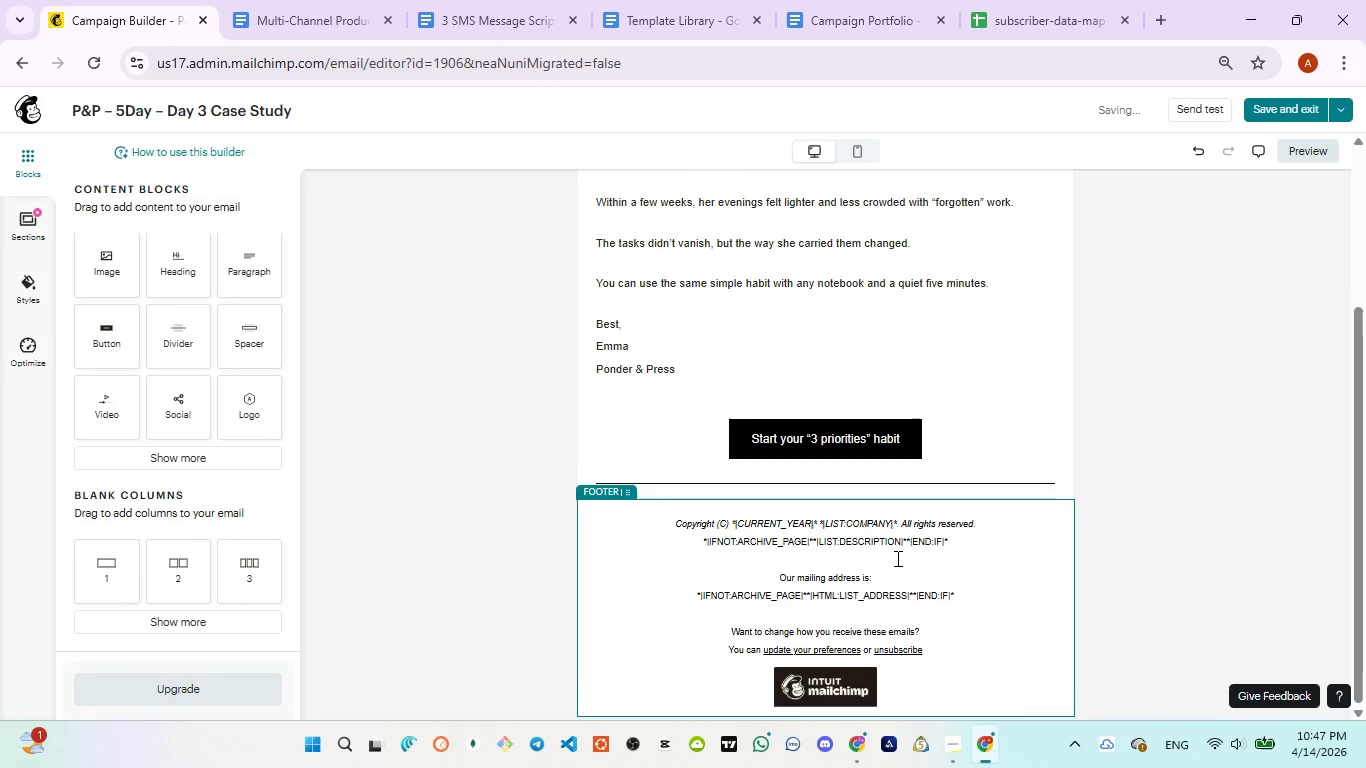 
scroll: coordinate [896, 557], scroll_direction: up, amount: 2.0
 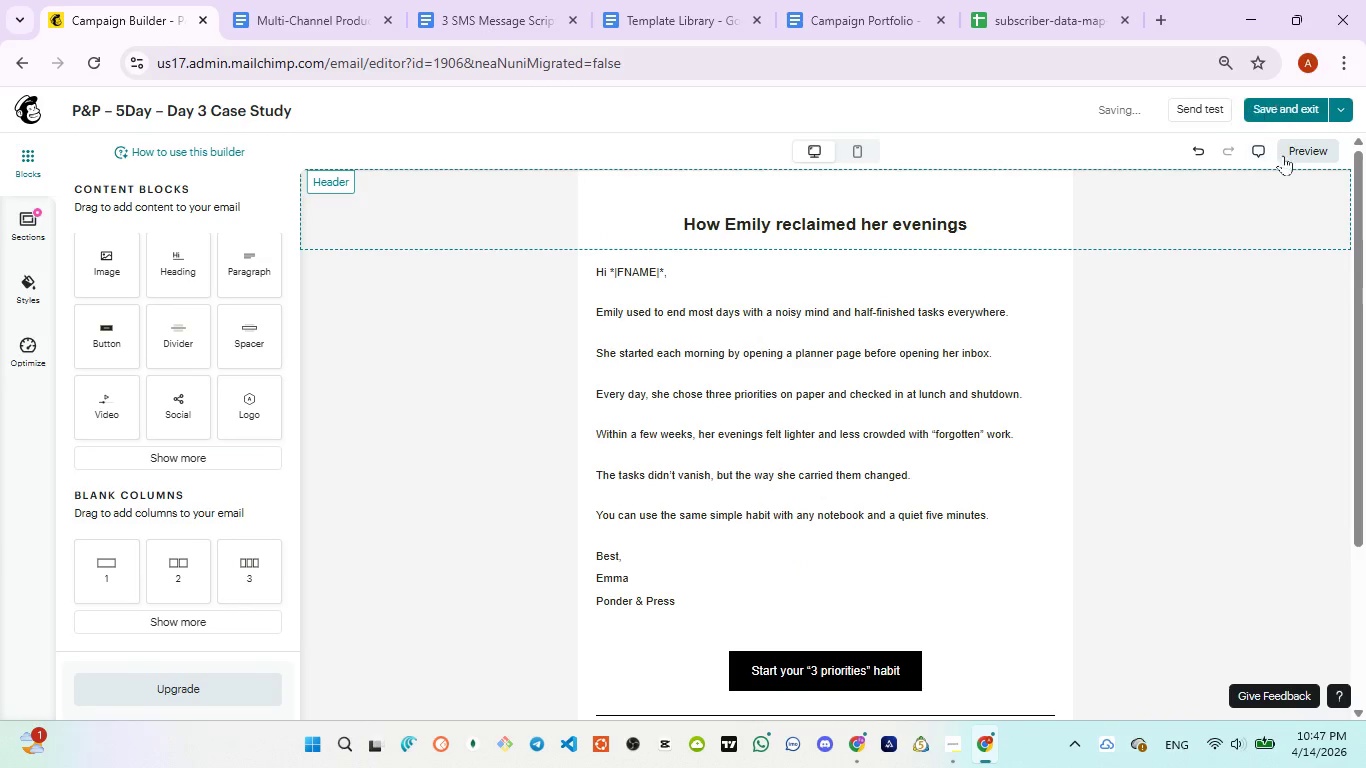 
left_click([1292, 150])
 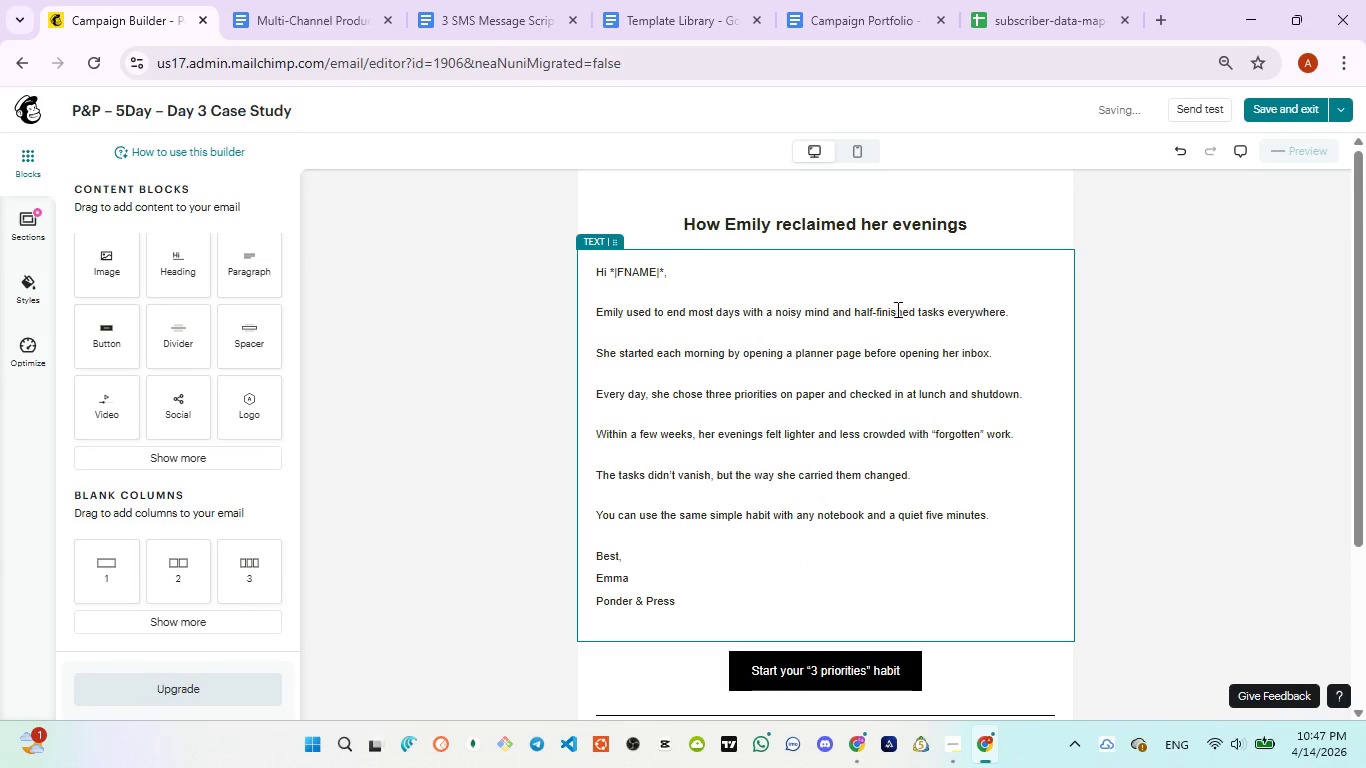 
mouse_move([946, 316])
 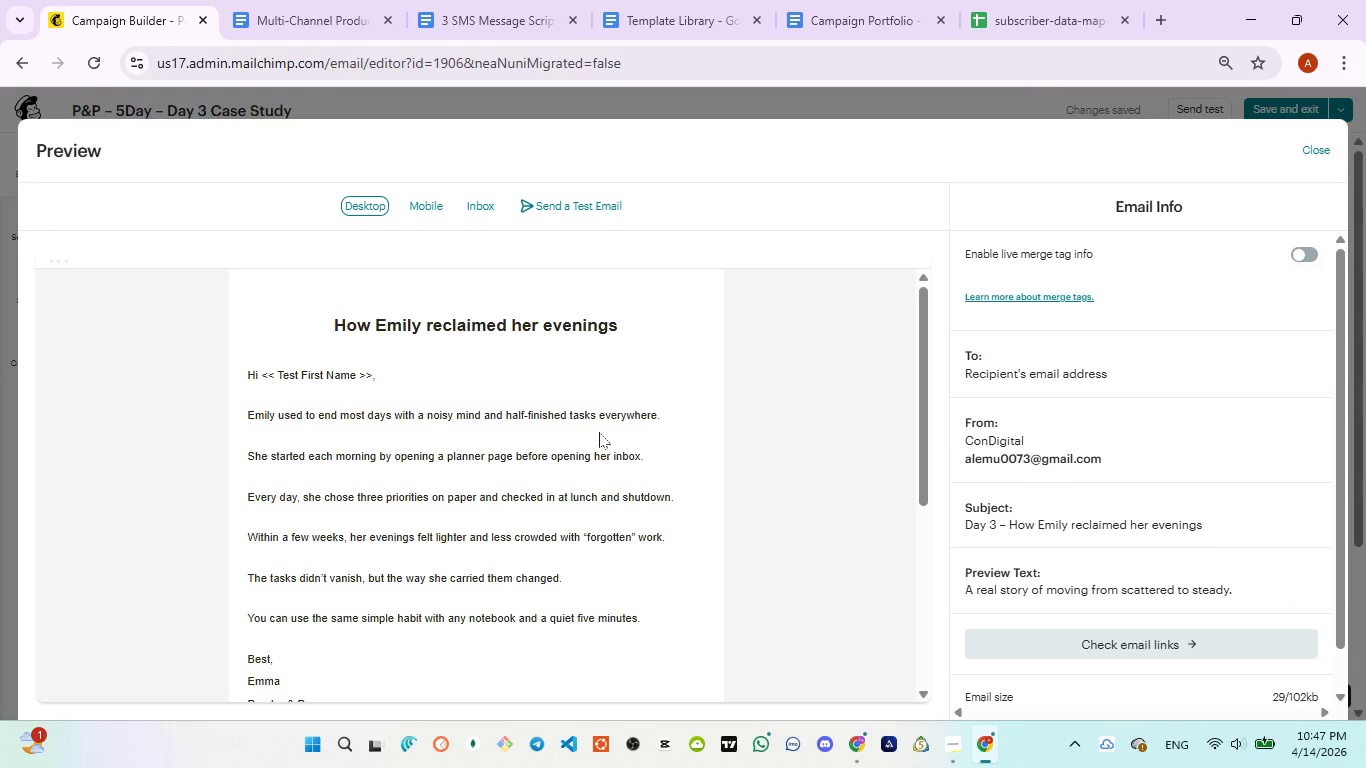 
scroll: coordinate [596, 436], scroll_direction: down, amount: 2.0
 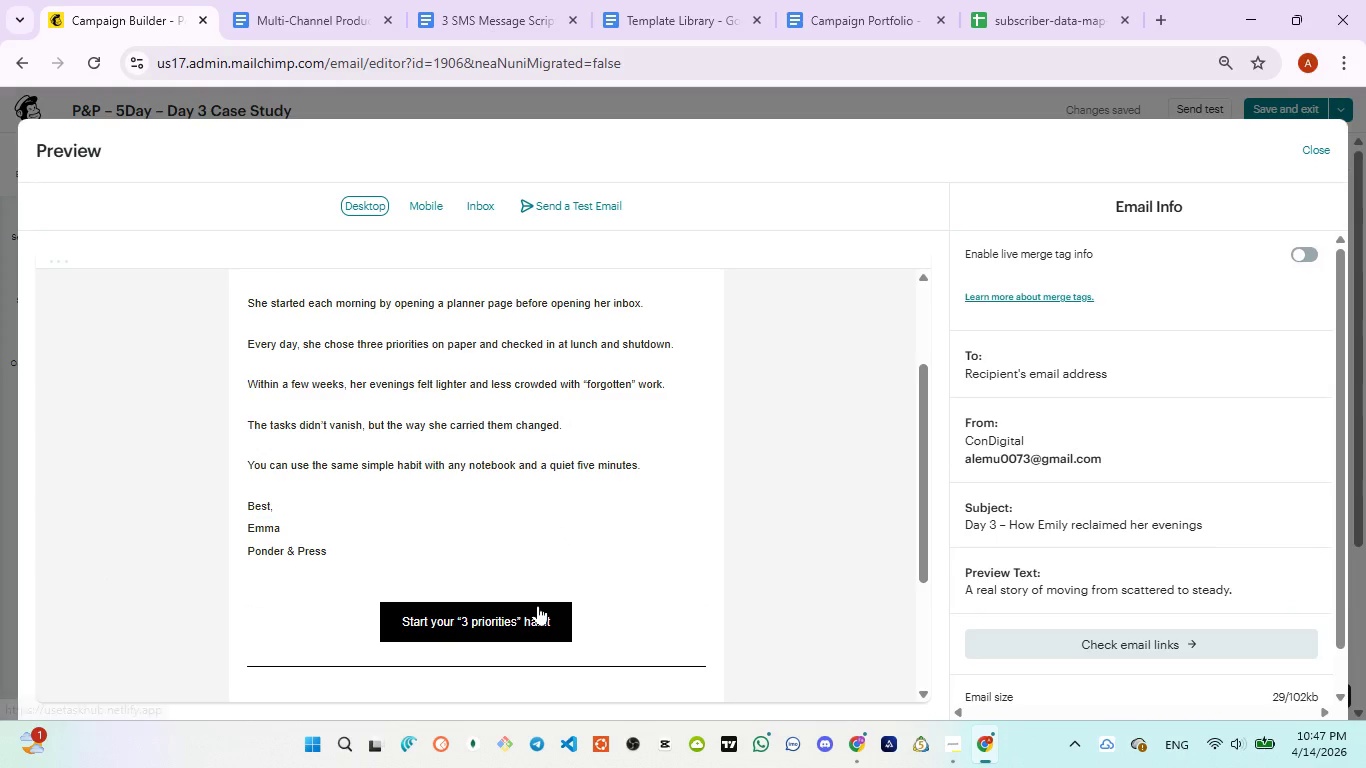 
left_click([538, 606])
 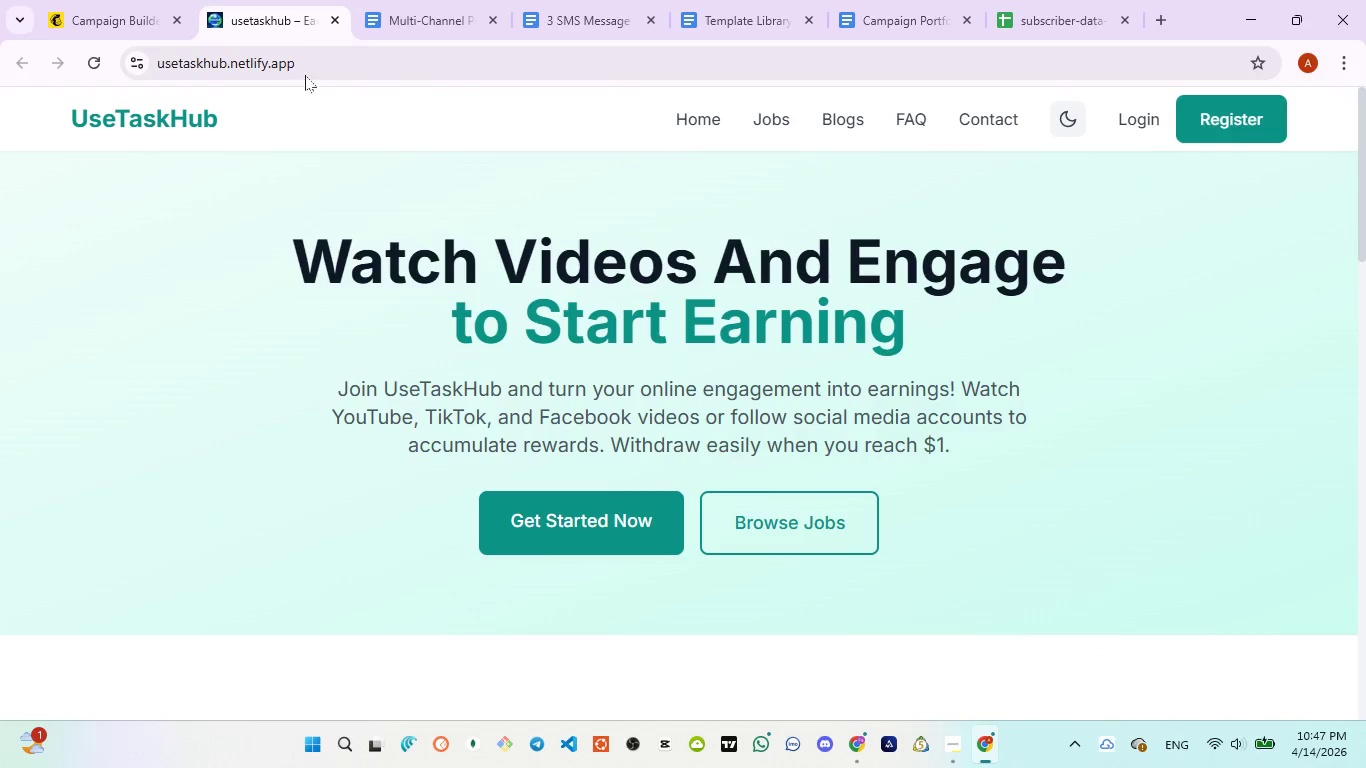 
left_click([334, 17])
 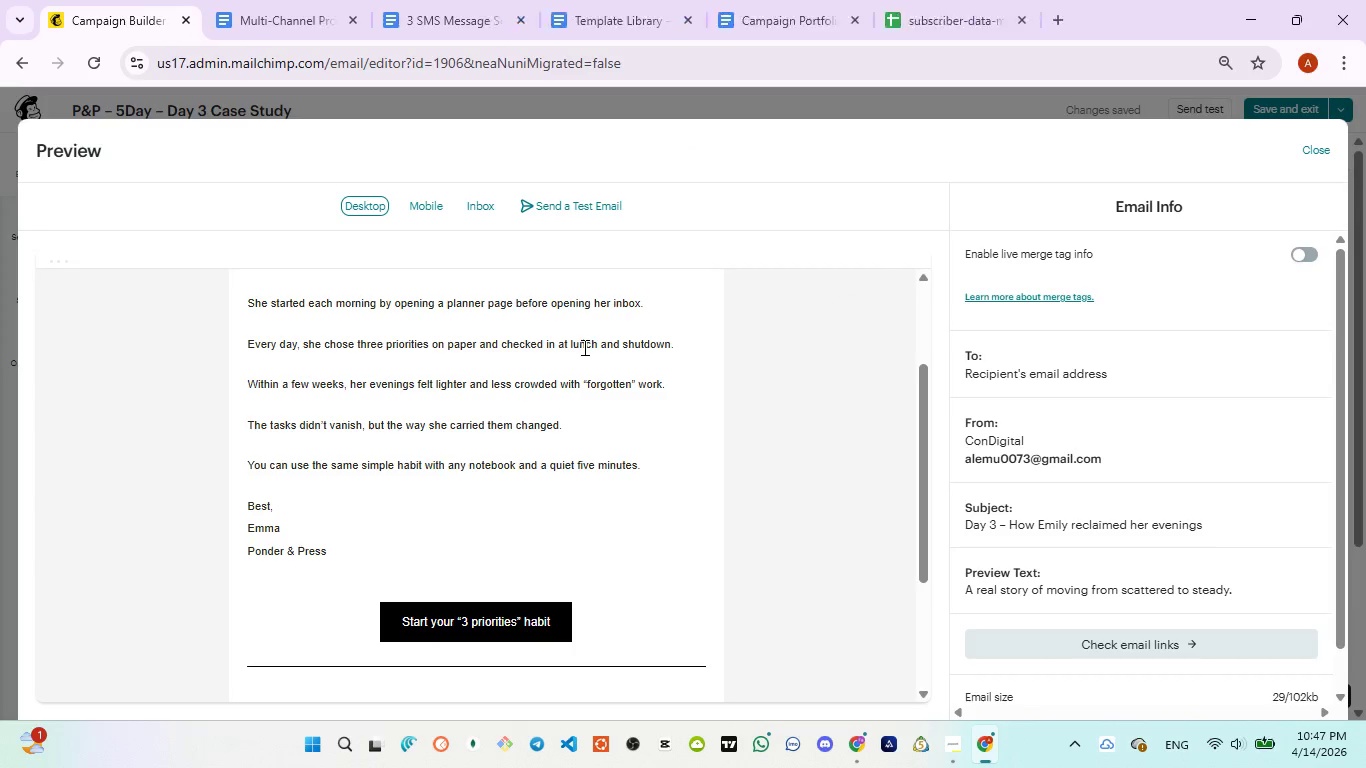 
scroll: coordinate [585, 350], scroll_direction: up, amount: 7.0
 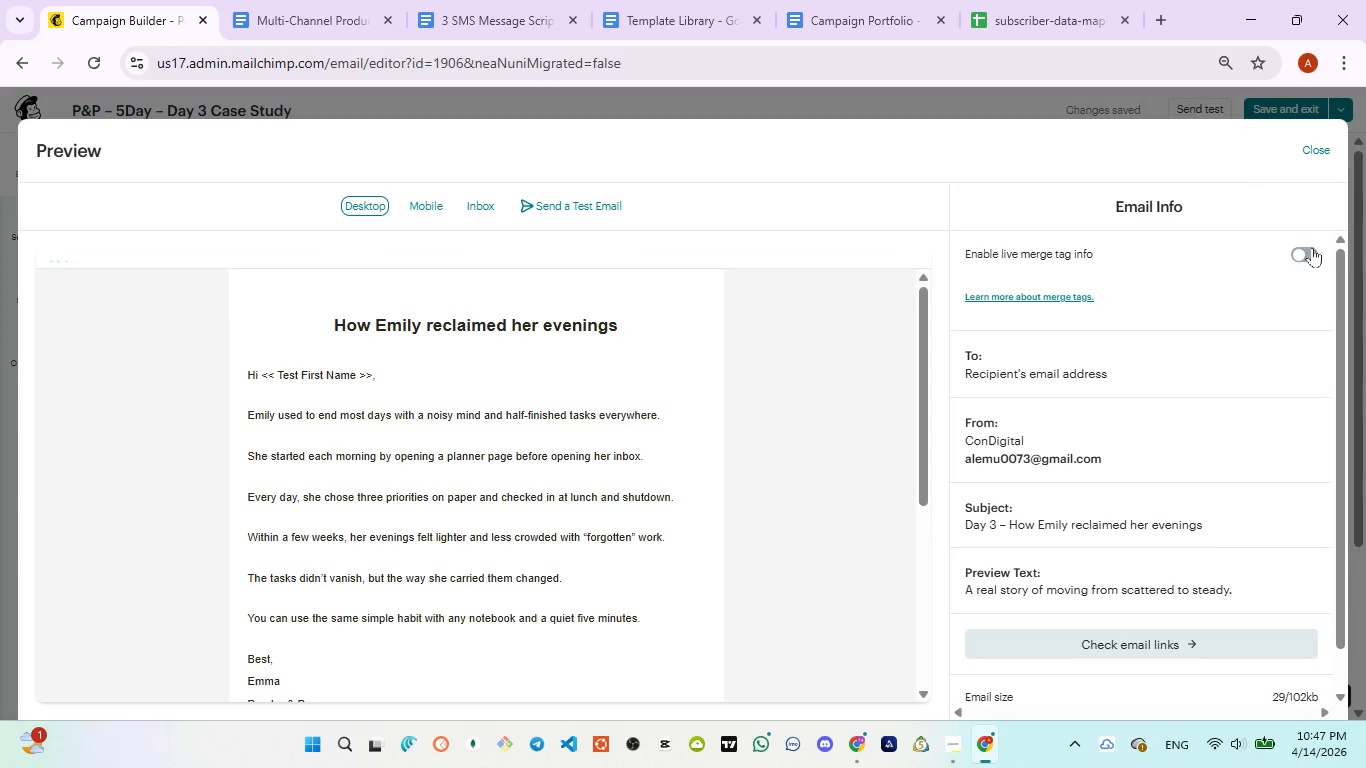 
left_click([1312, 251])
 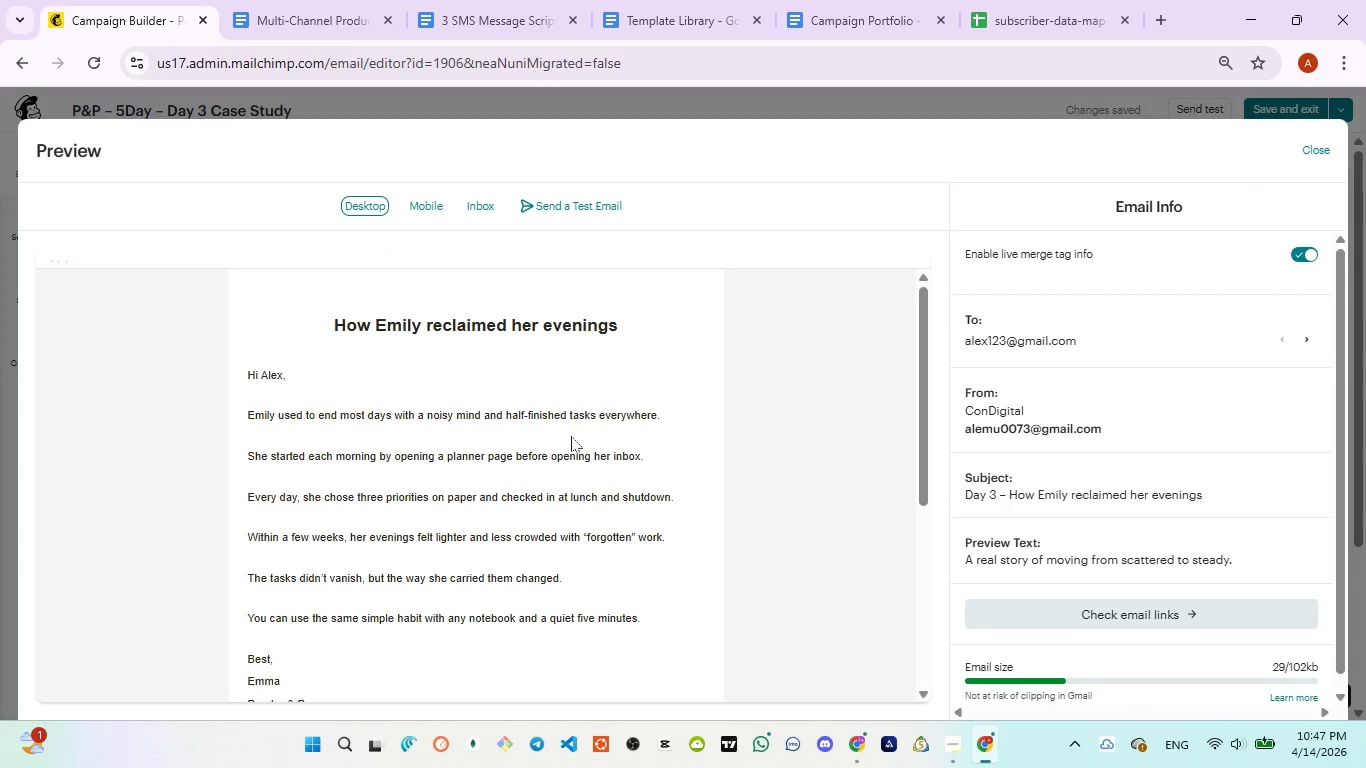 
scroll: coordinate [570, 441], scroll_direction: down, amount: 1.0
 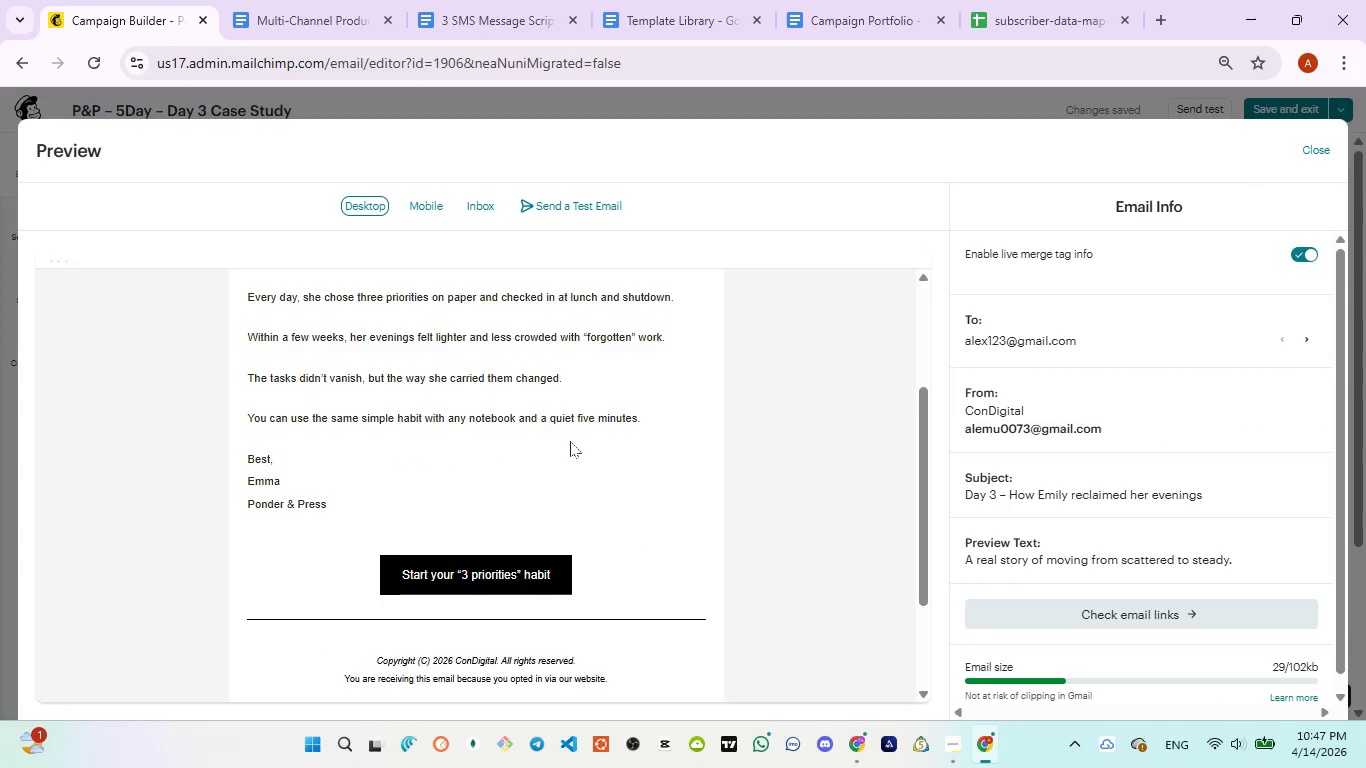 
scroll: coordinate [570, 441], scroll_direction: up, amount: 4.0
 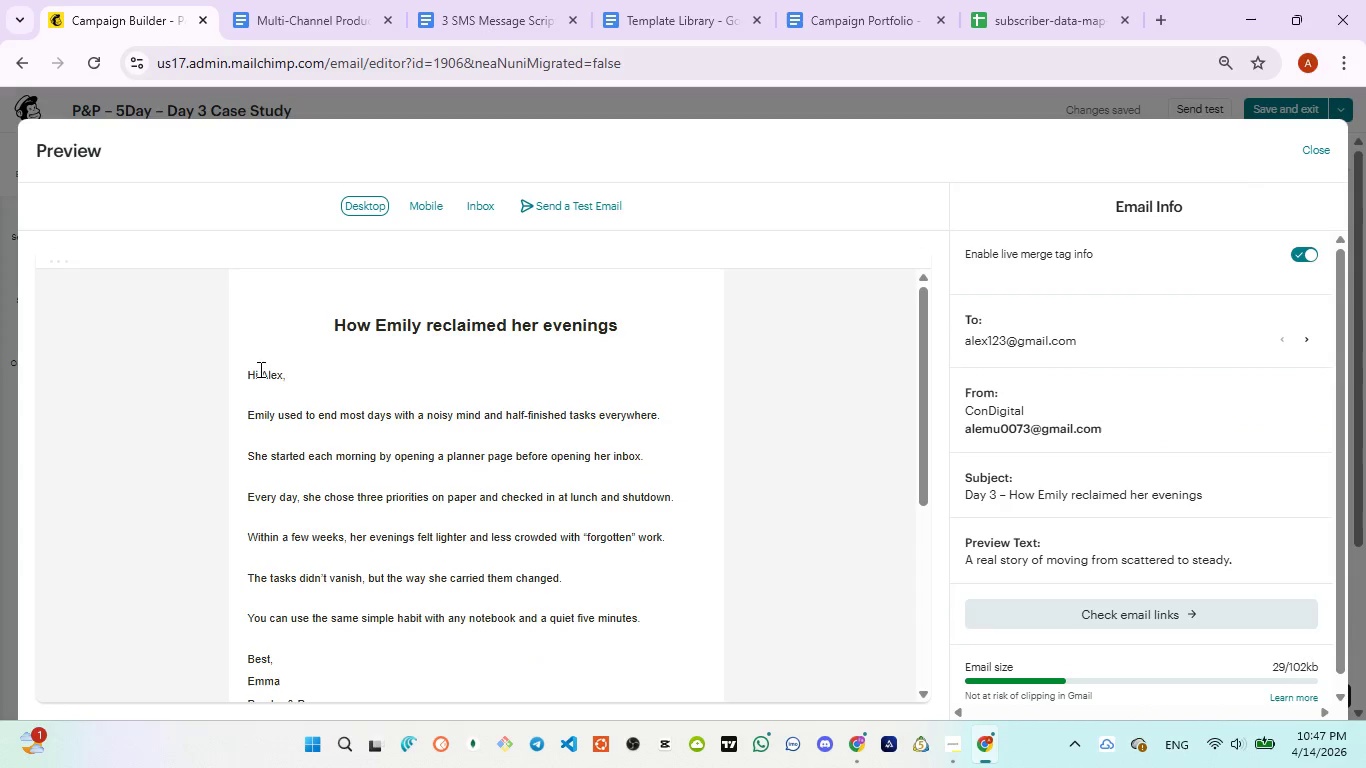 
double_click([273, 369])
 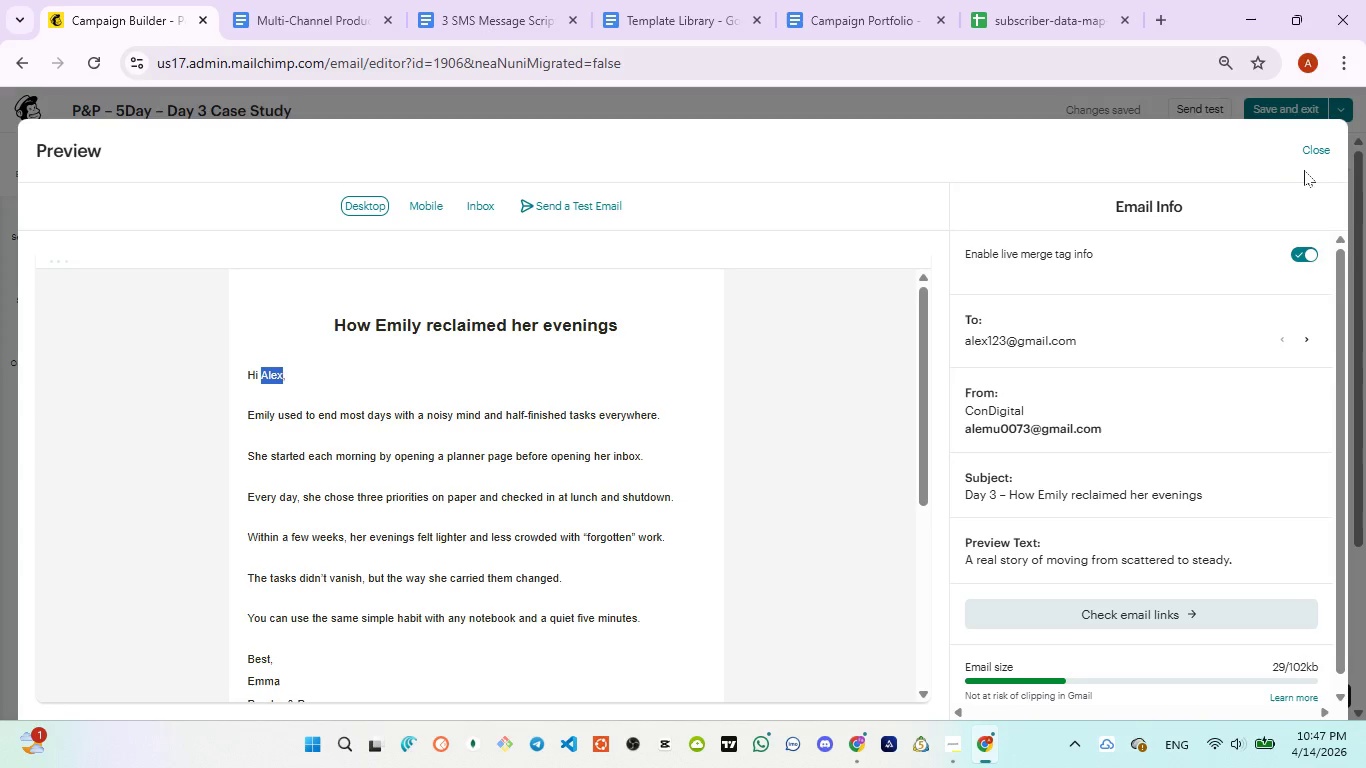 
left_click([1309, 151])
 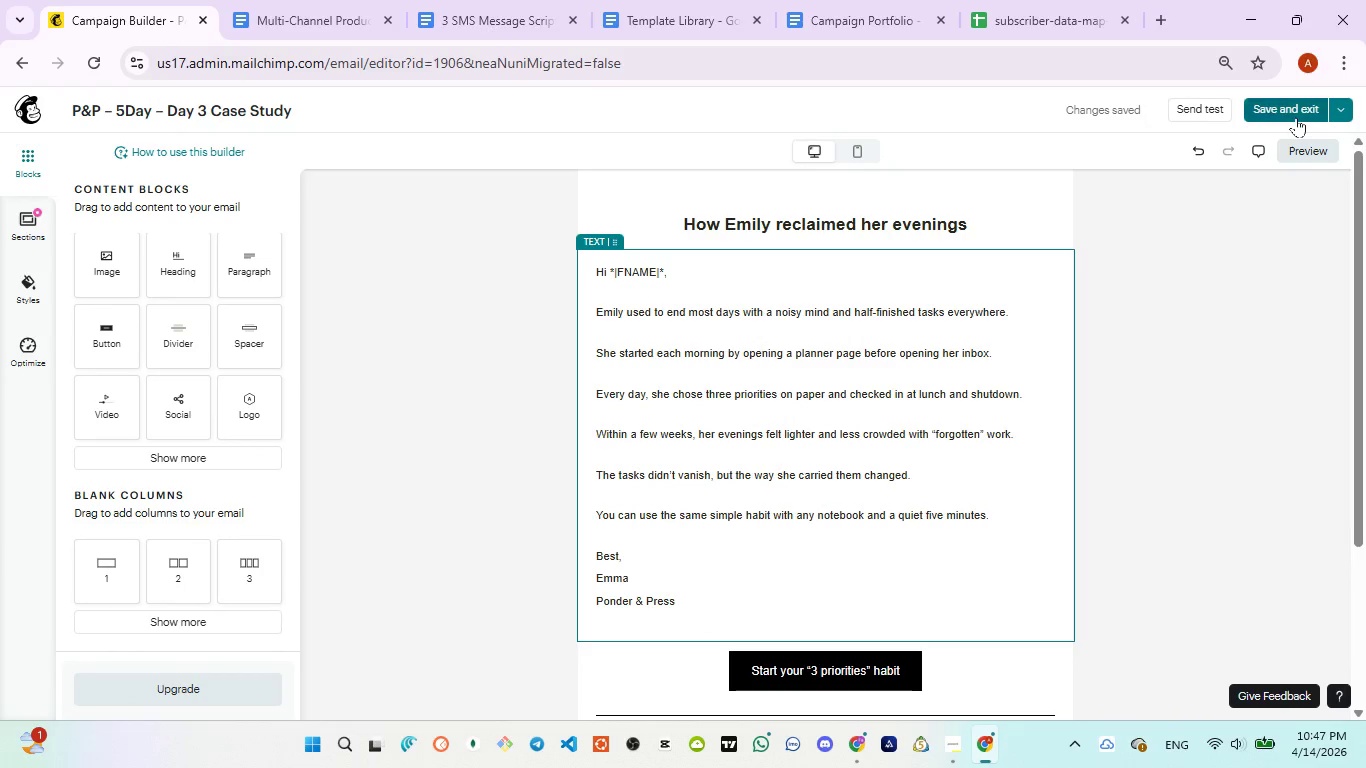 
left_click([1296, 115])
 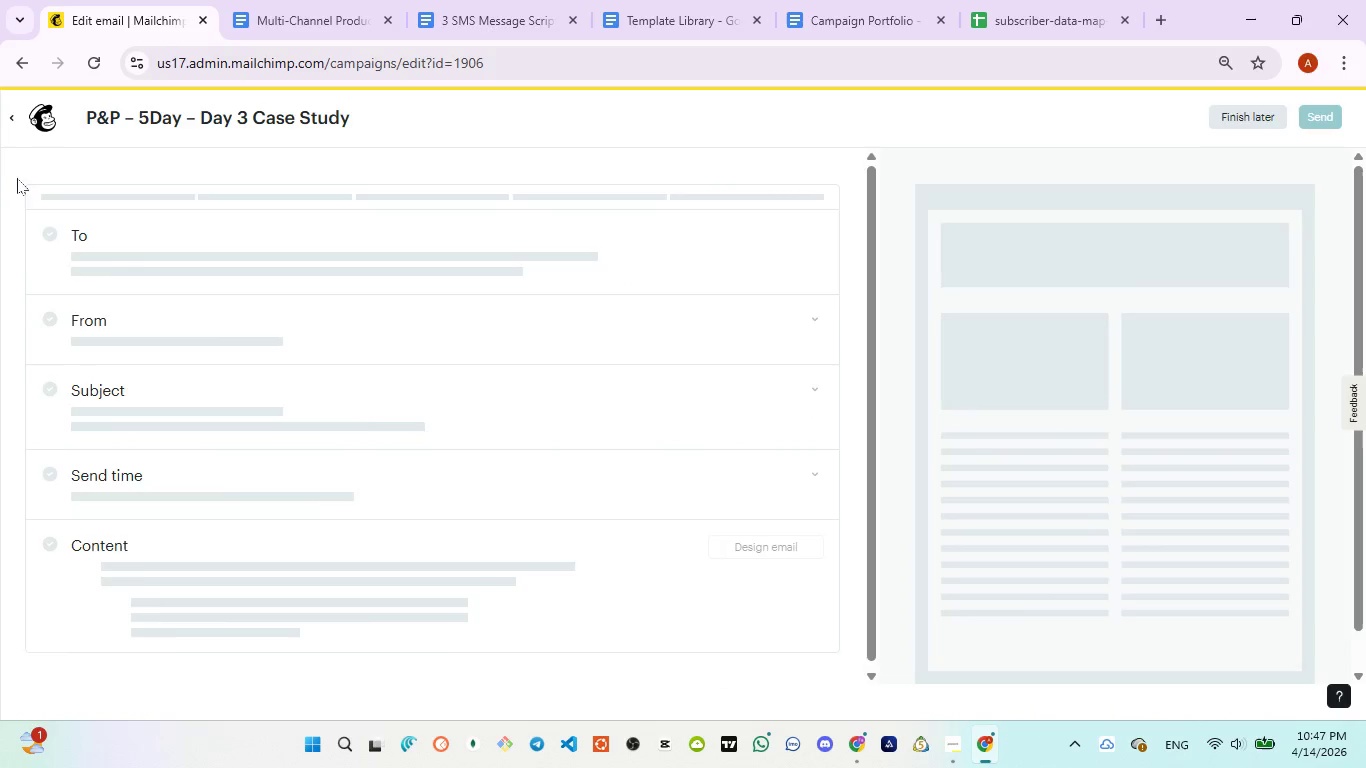 
left_click([7, 123])
 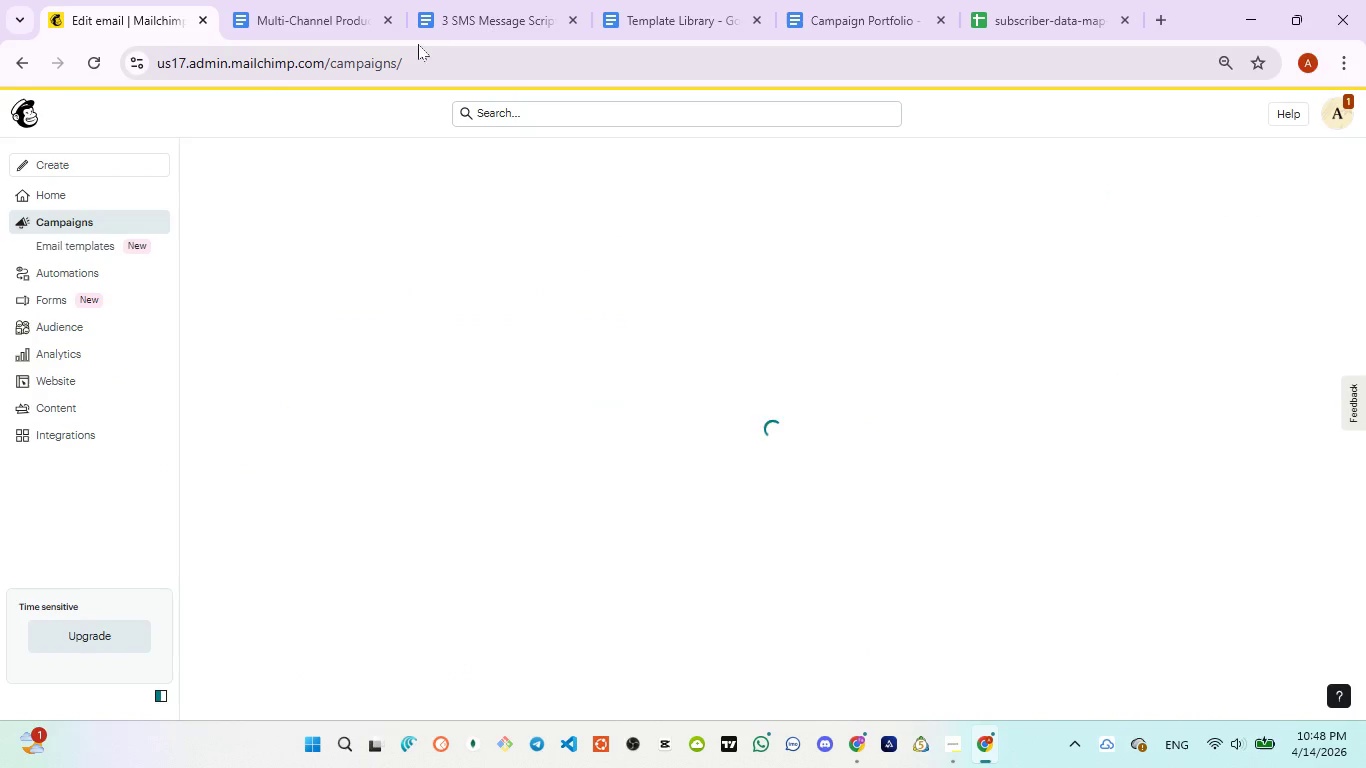 
left_click([493, 16])
 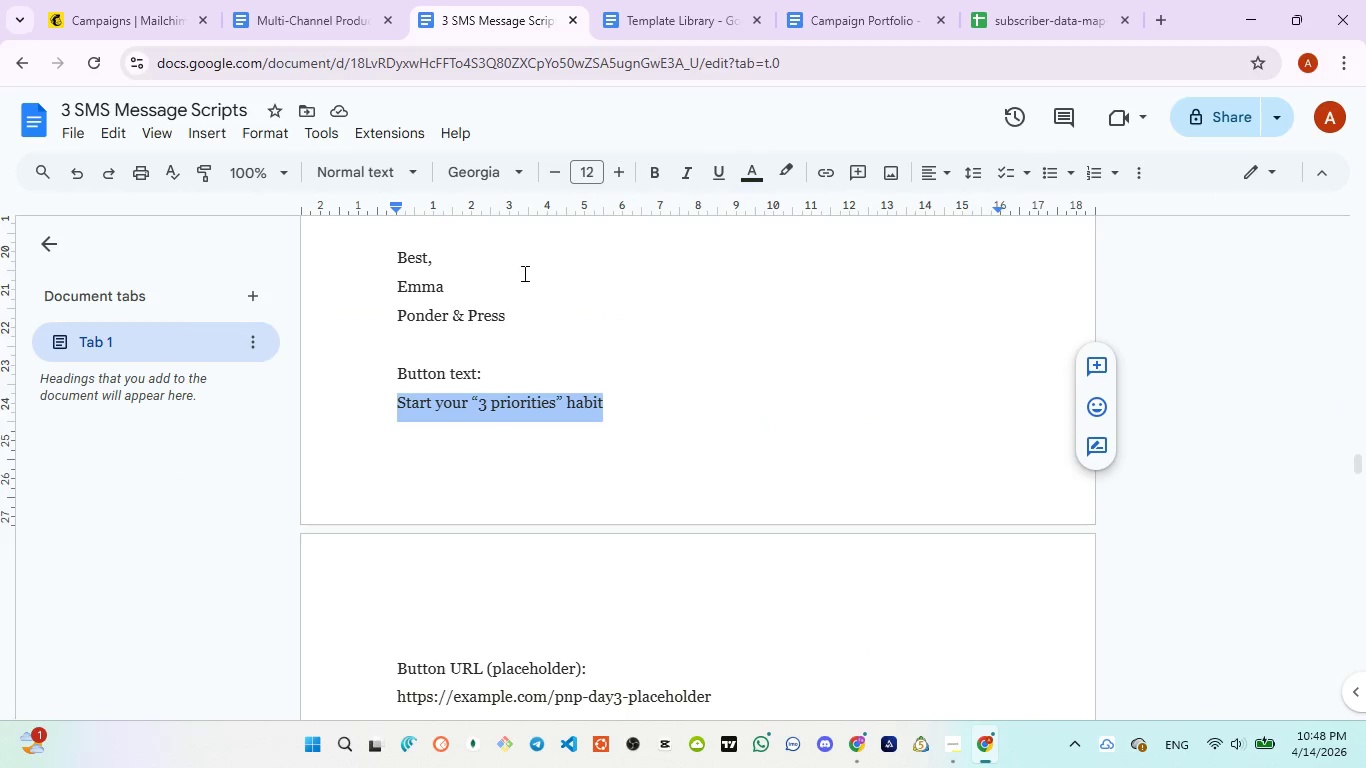 
scroll: coordinate [507, 345], scroll_direction: down, amount: 4.0
 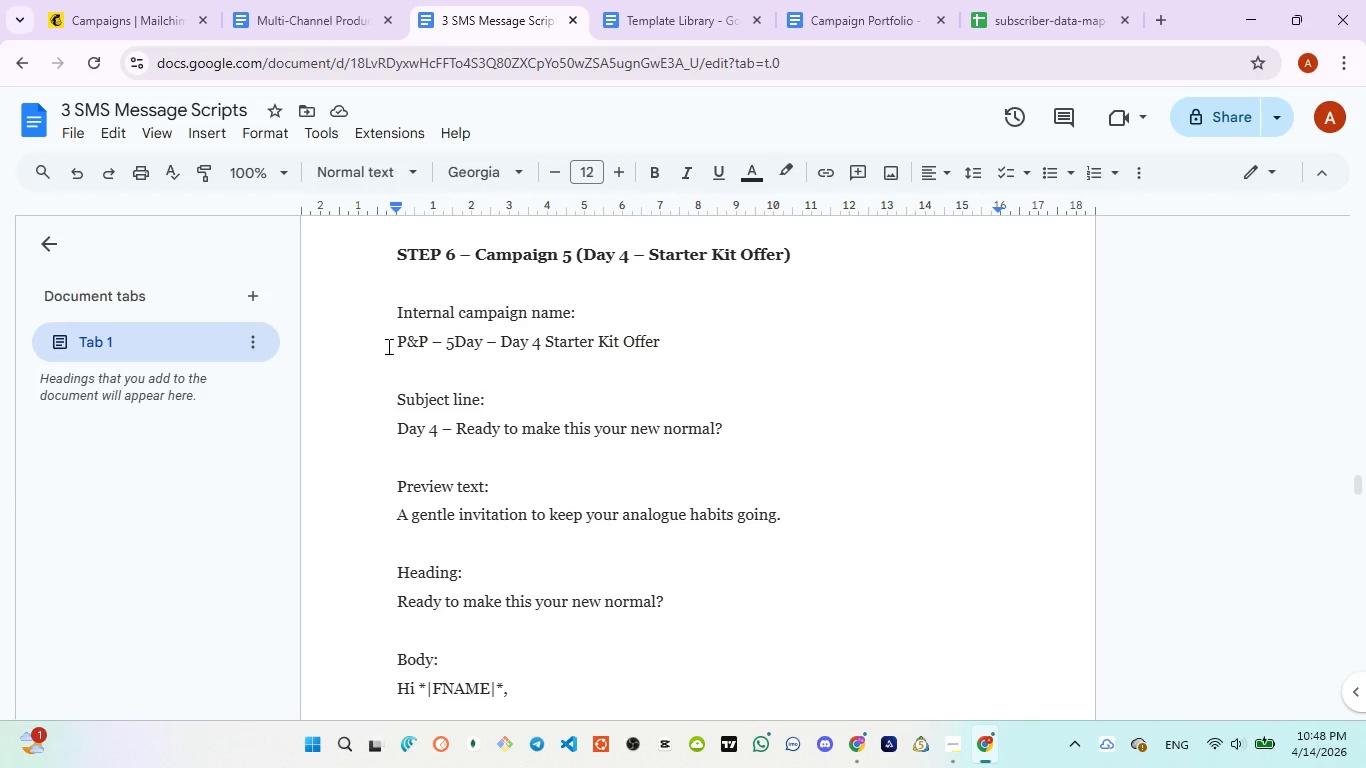 
left_click_drag(start_coordinate=[388, 345], to_coordinate=[674, 340])
 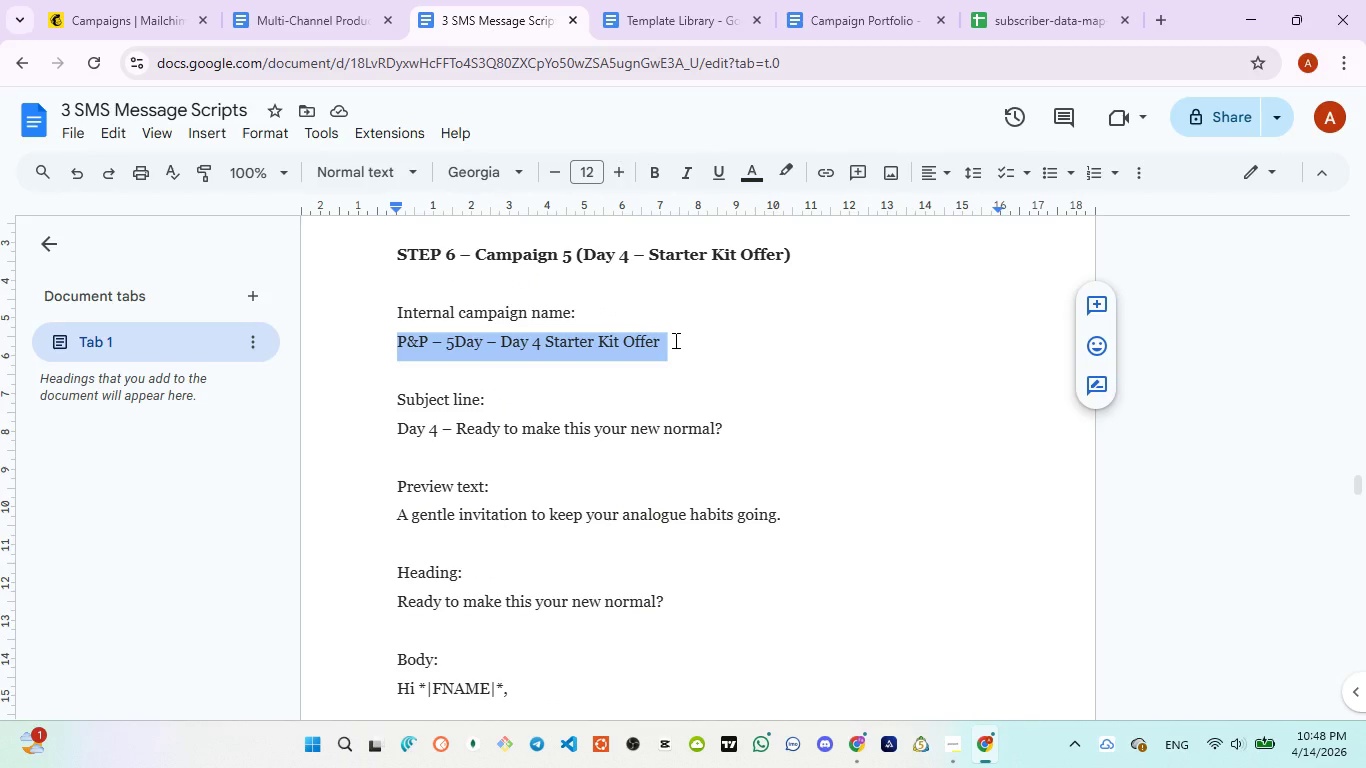 
key(Control+C)
 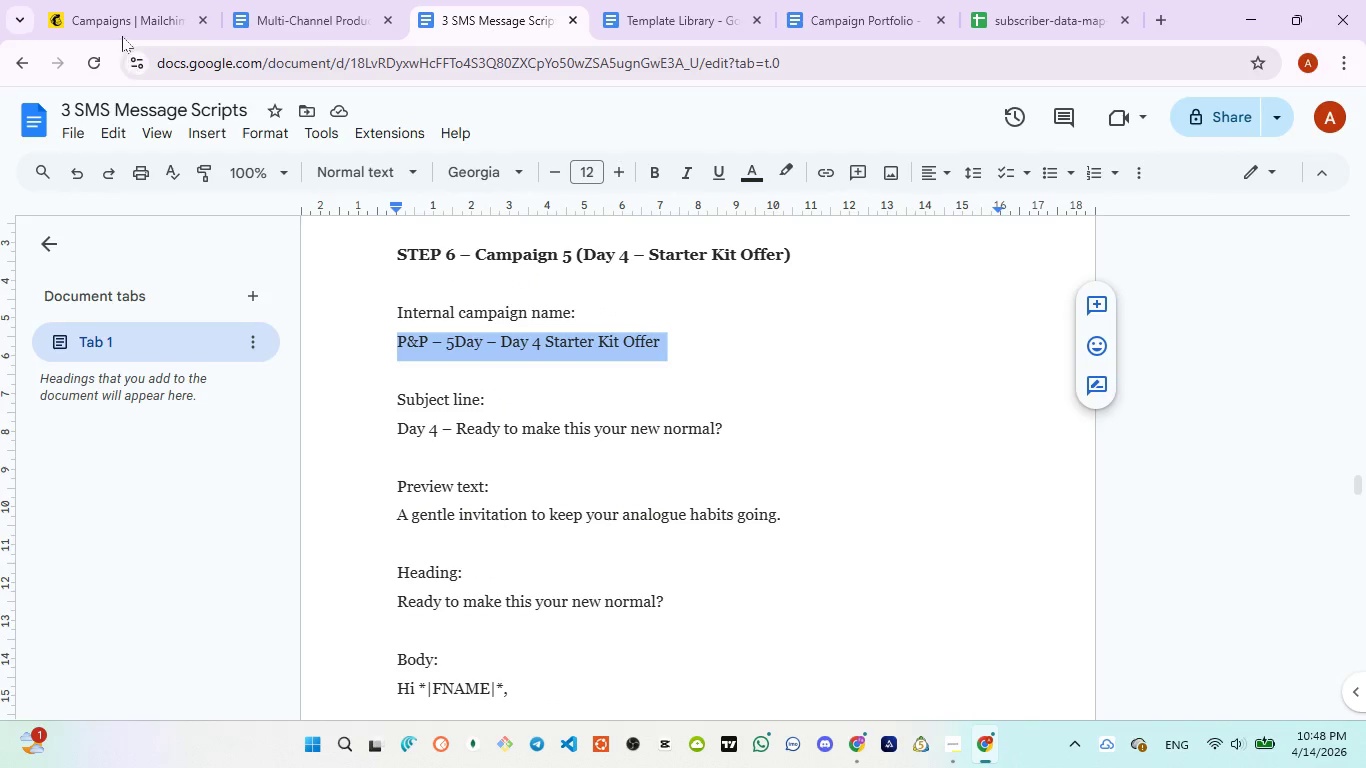 
left_click([109, 2])
 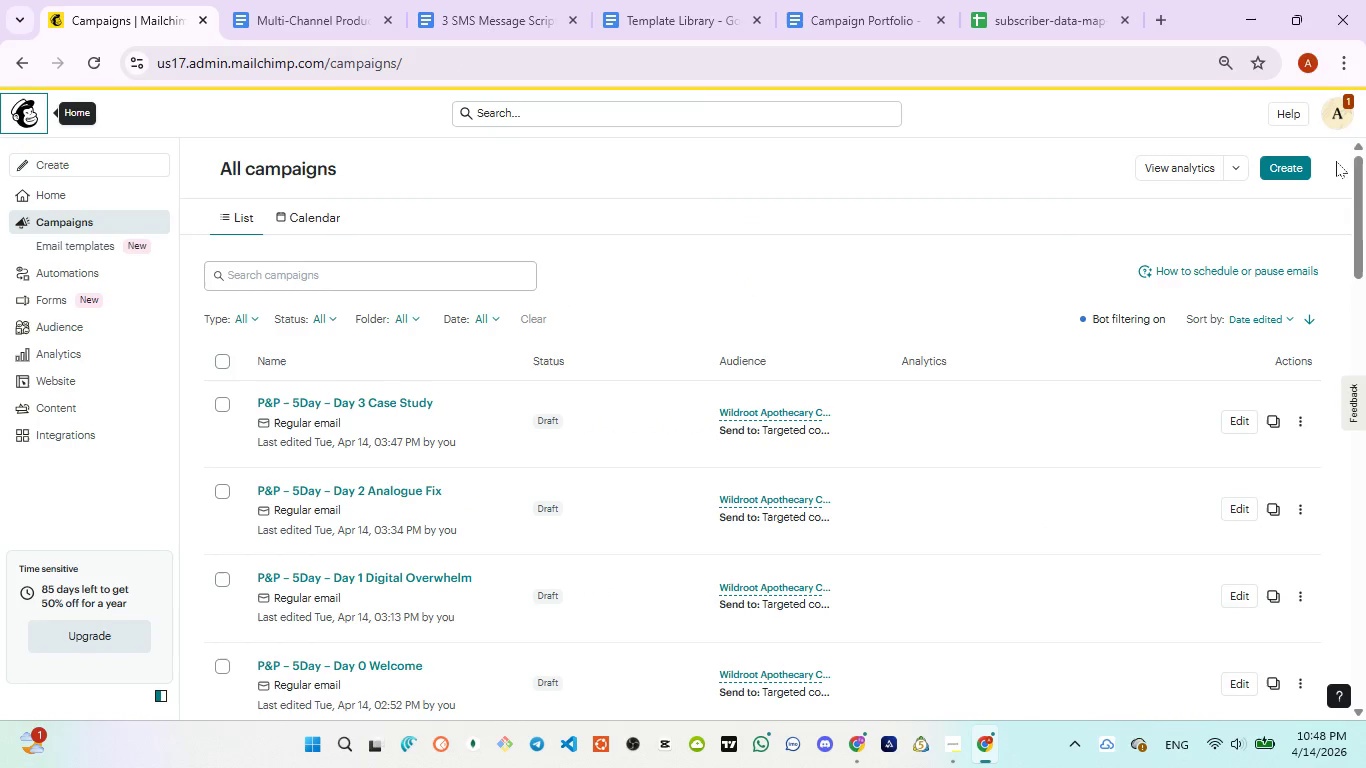 
left_click([1298, 171])
 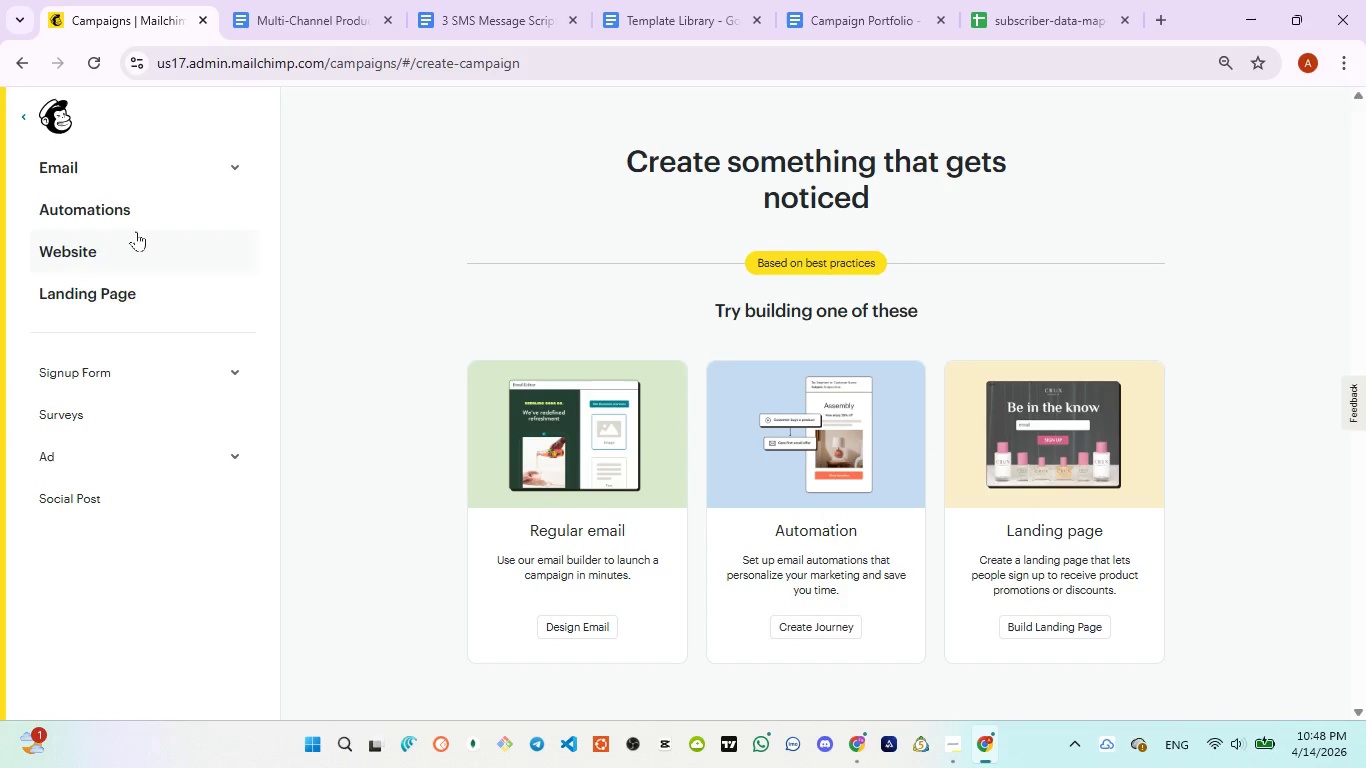 
left_click([124, 186])
 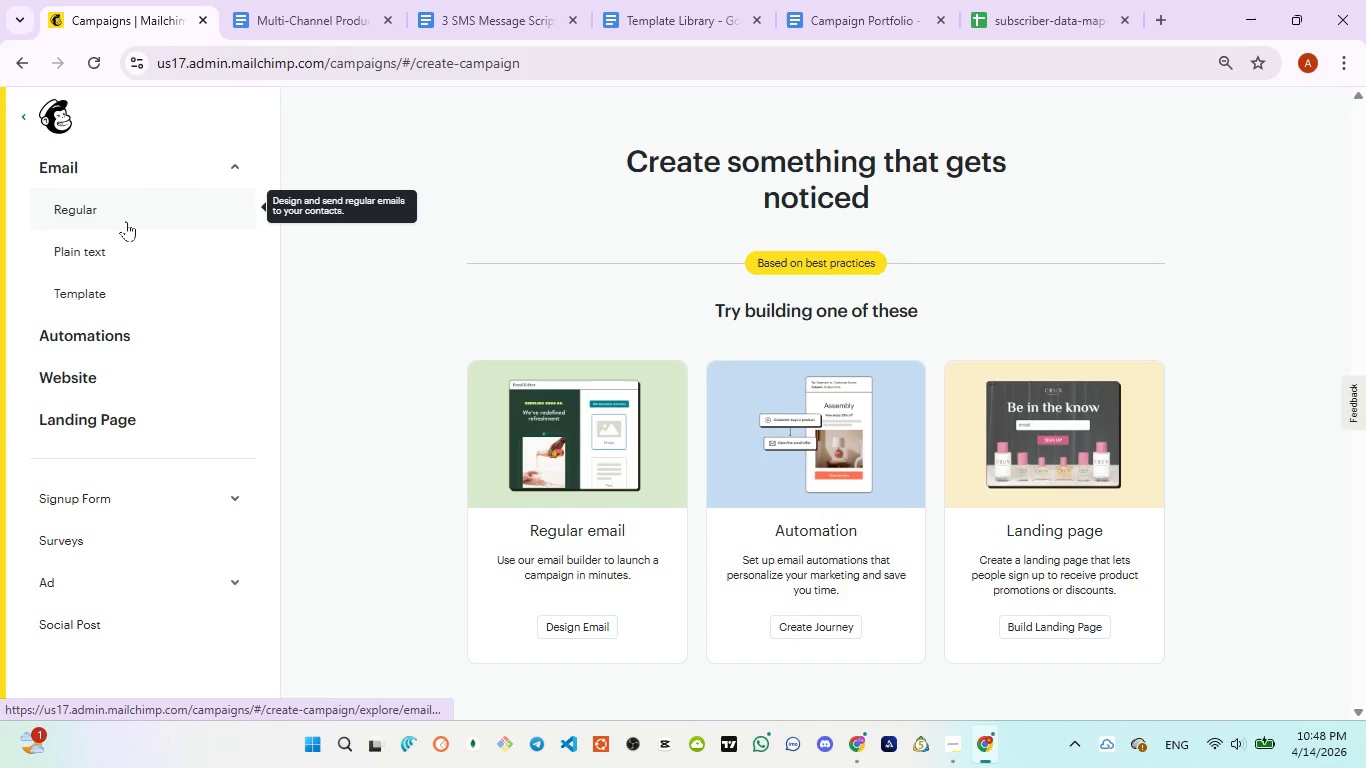 
left_click([127, 221])
 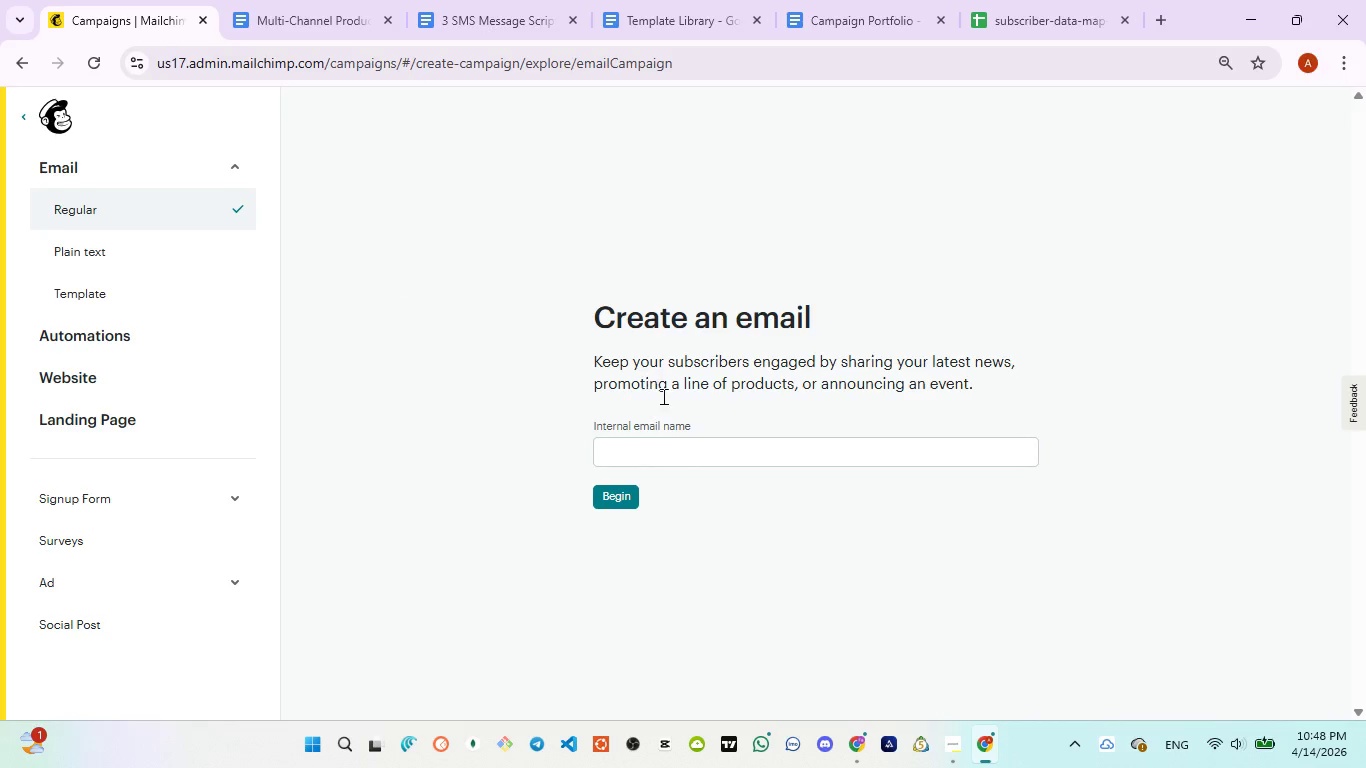 
left_click([688, 452])
 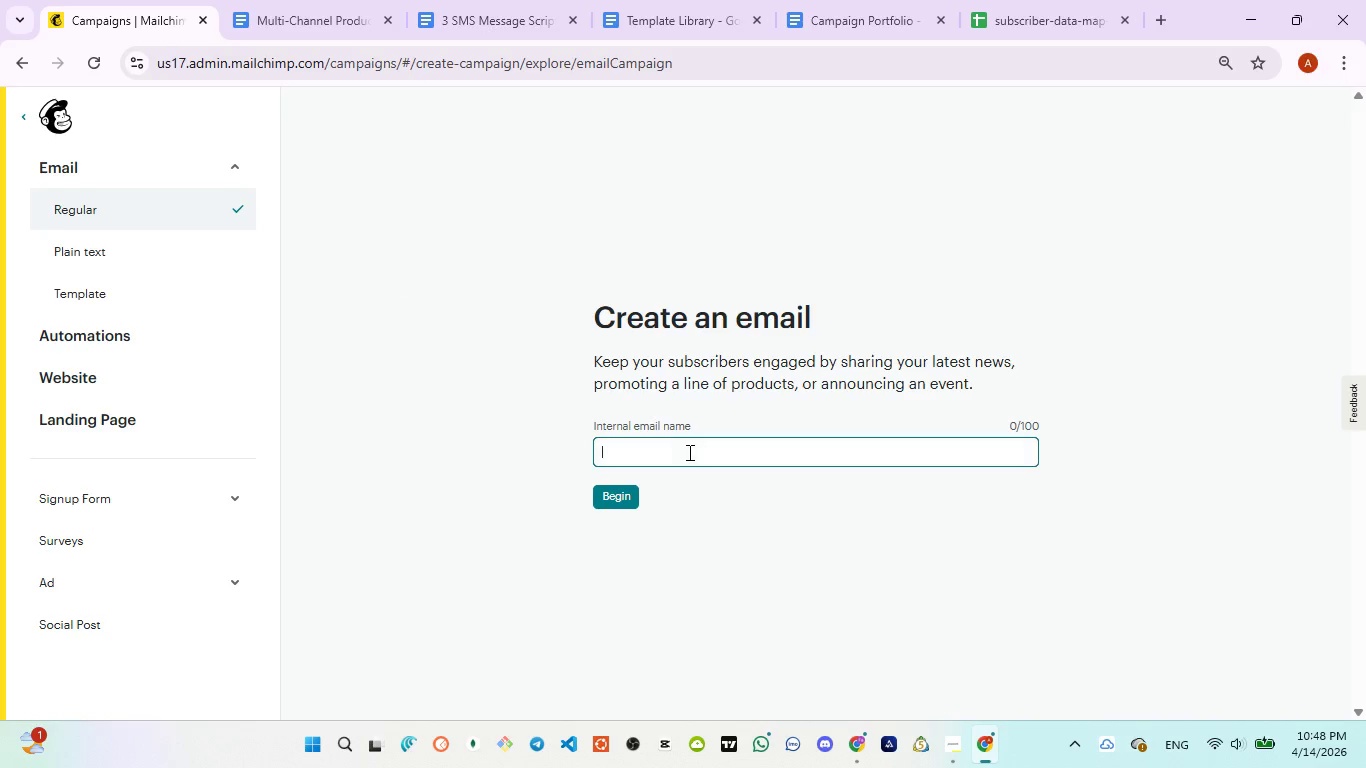 
key(Control+V)
 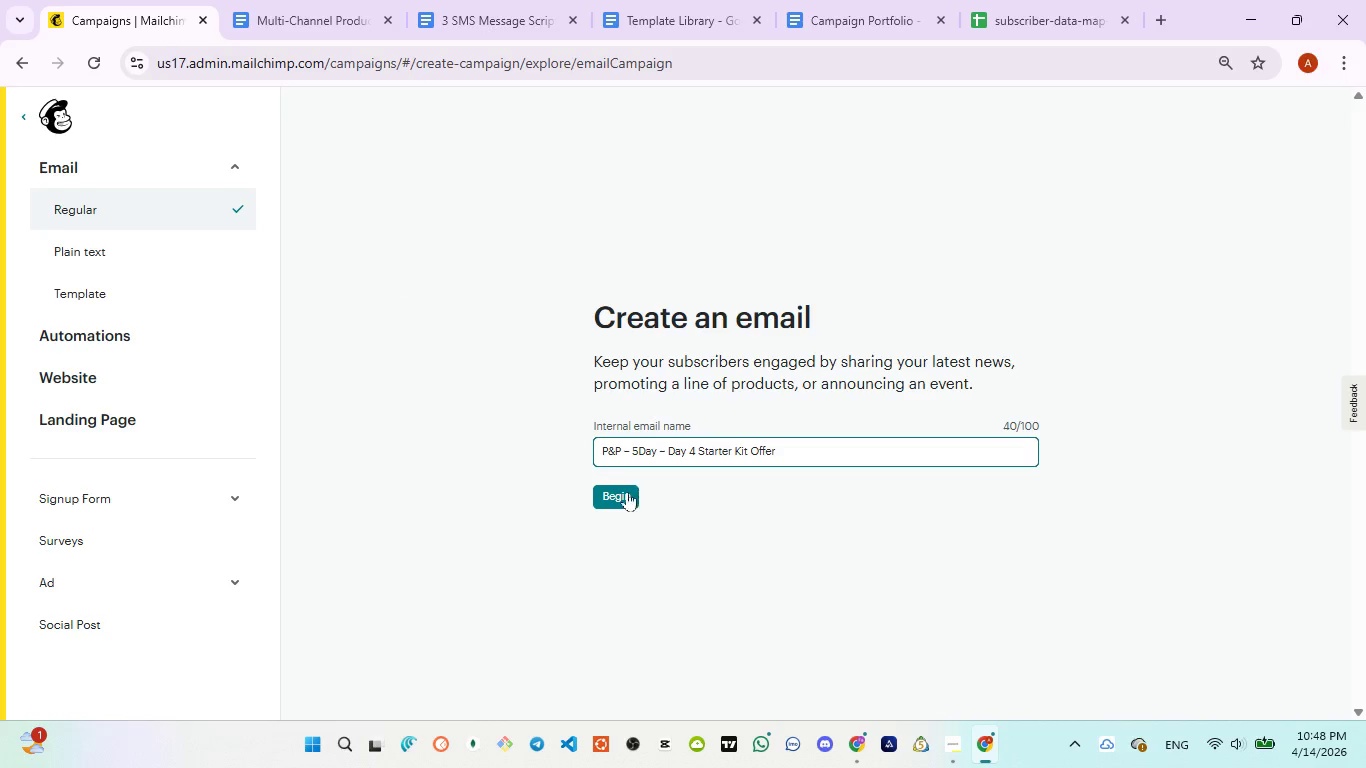 
left_click([627, 491])
 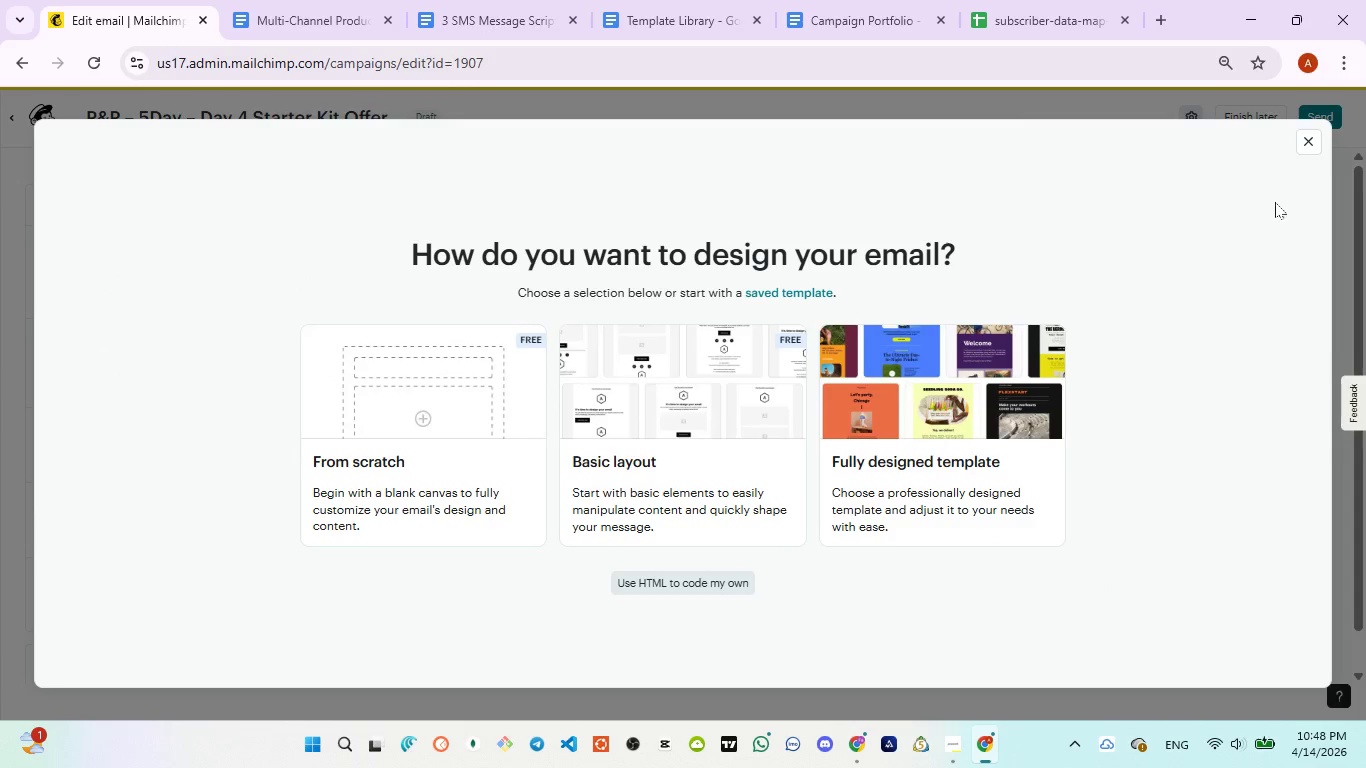 
wait(5.78)
 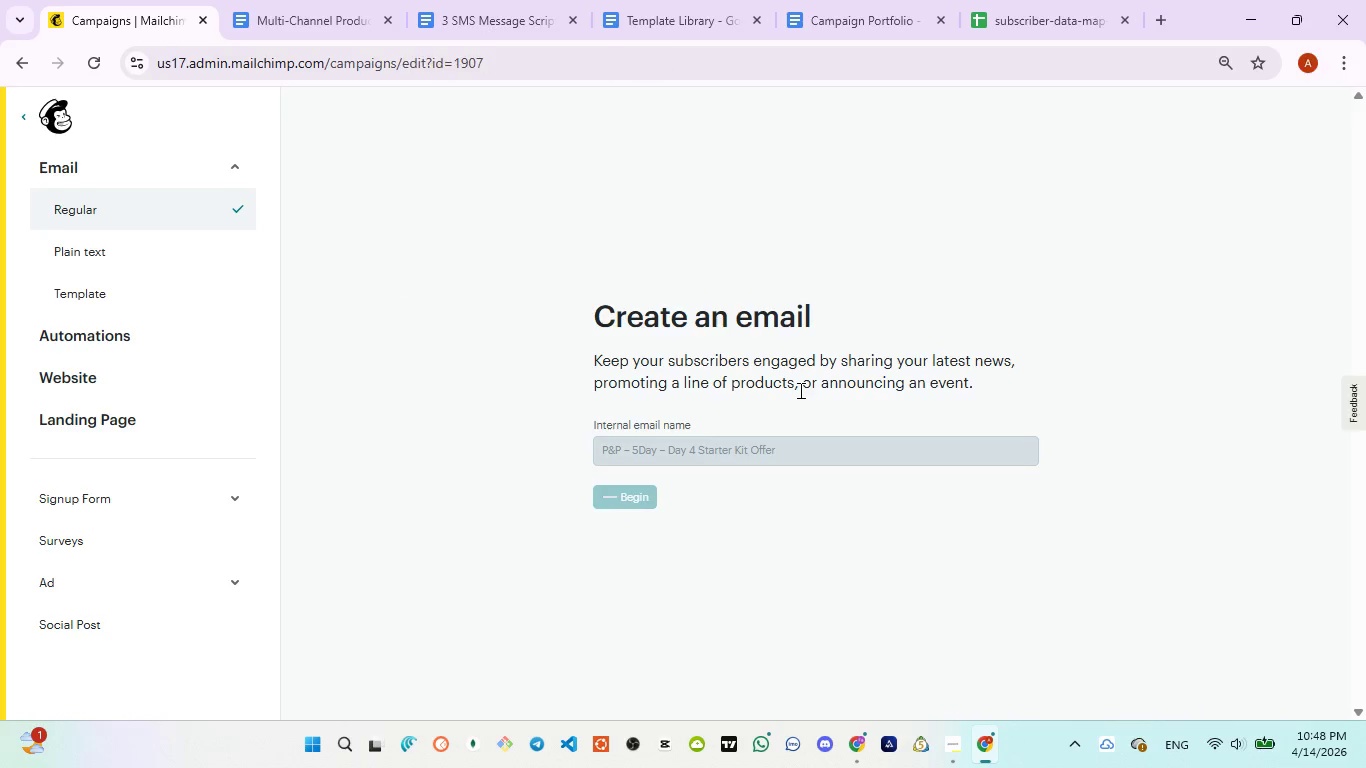 
left_click([1305, 148])
 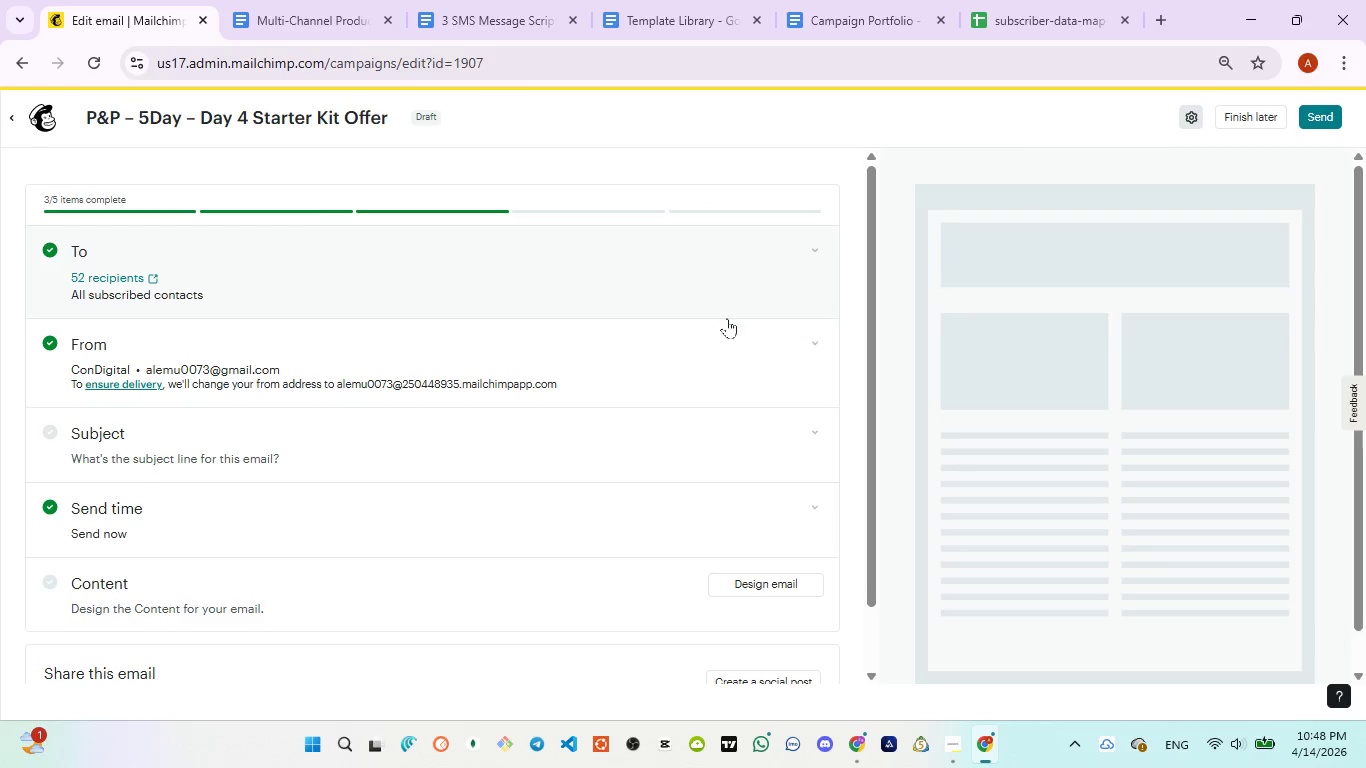 
left_click([597, 304])
 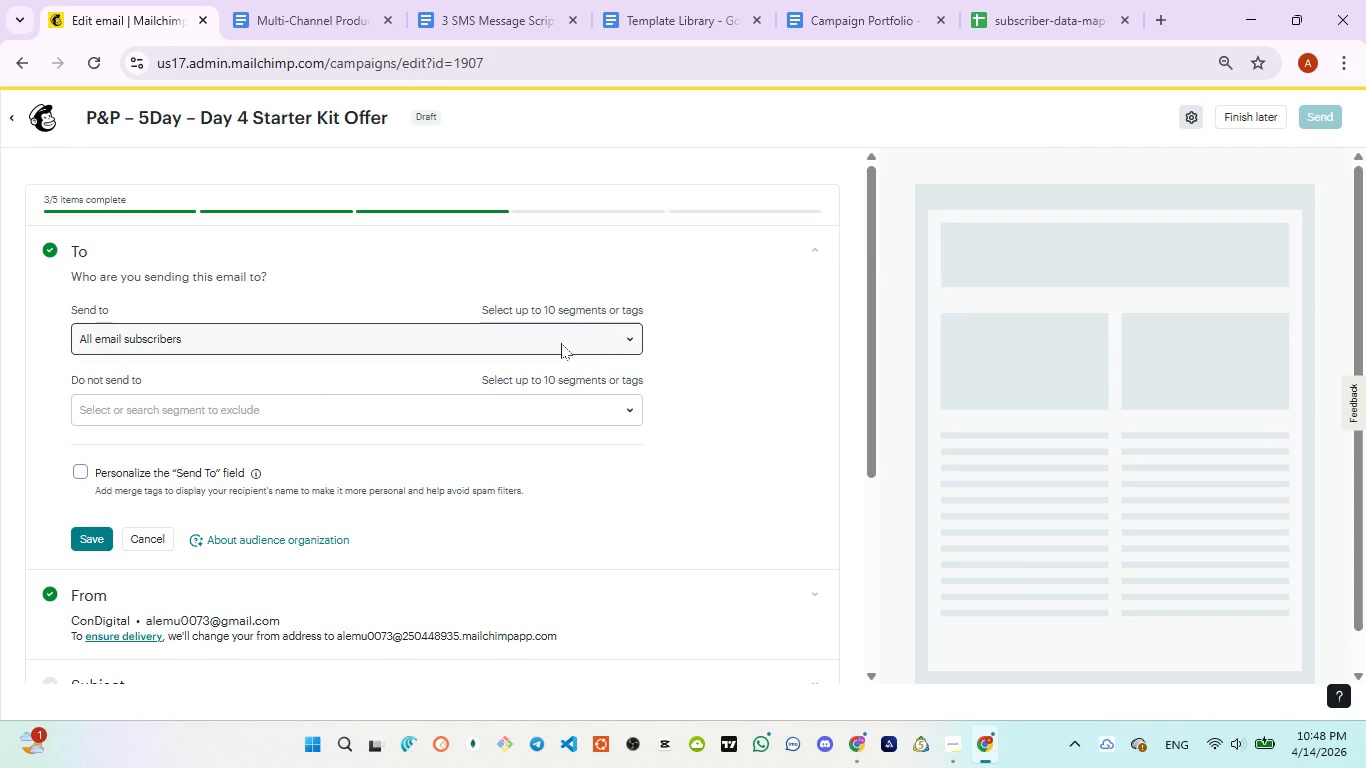 
left_click([561, 343])
 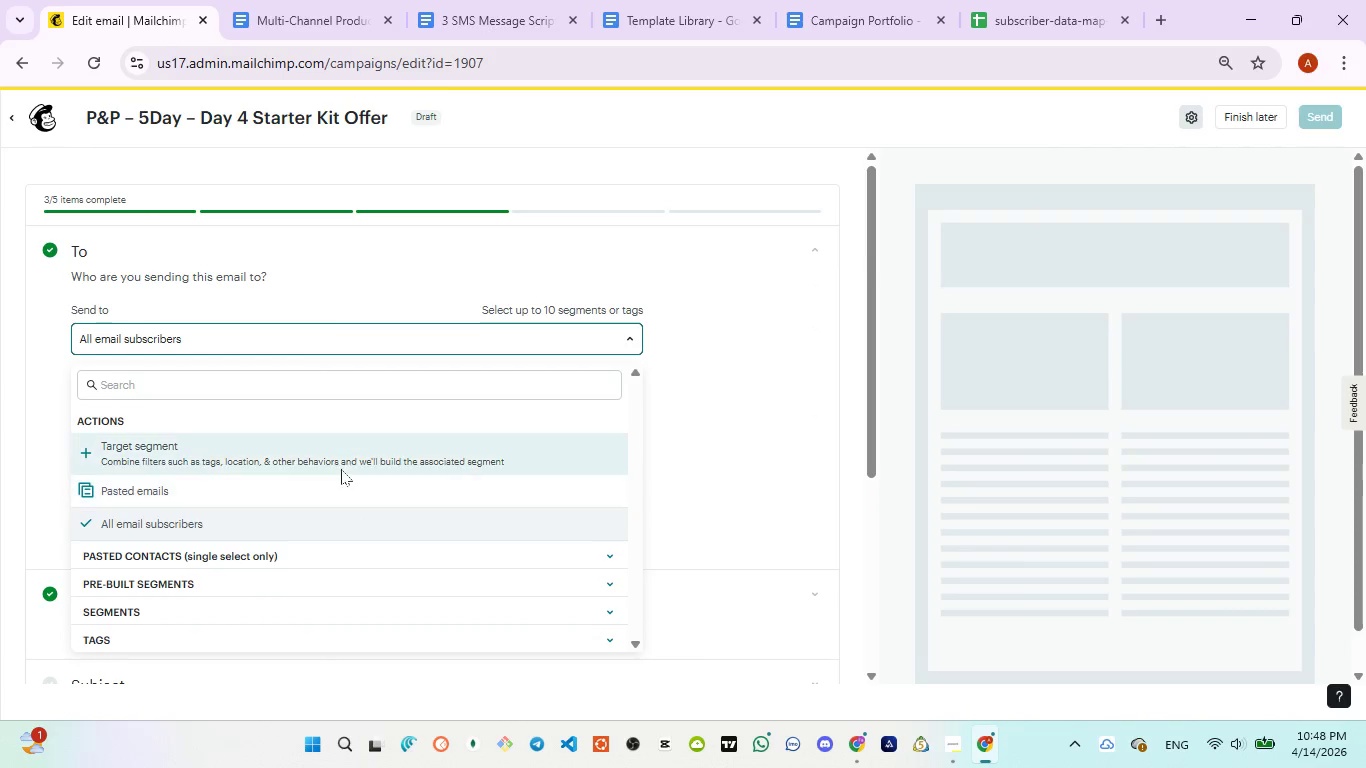 
left_click([332, 460])
 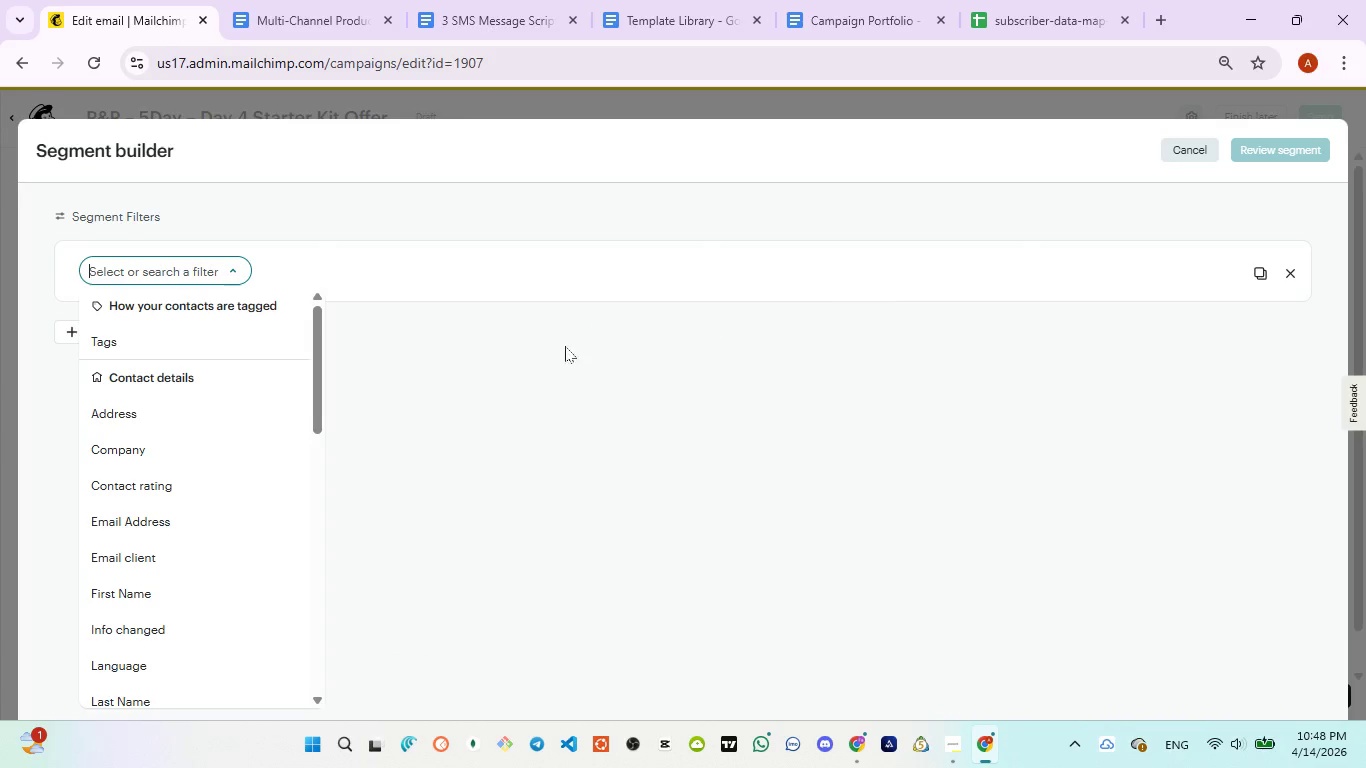 
scroll: coordinate [215, 557], scroll_direction: down, amount: 5.0
 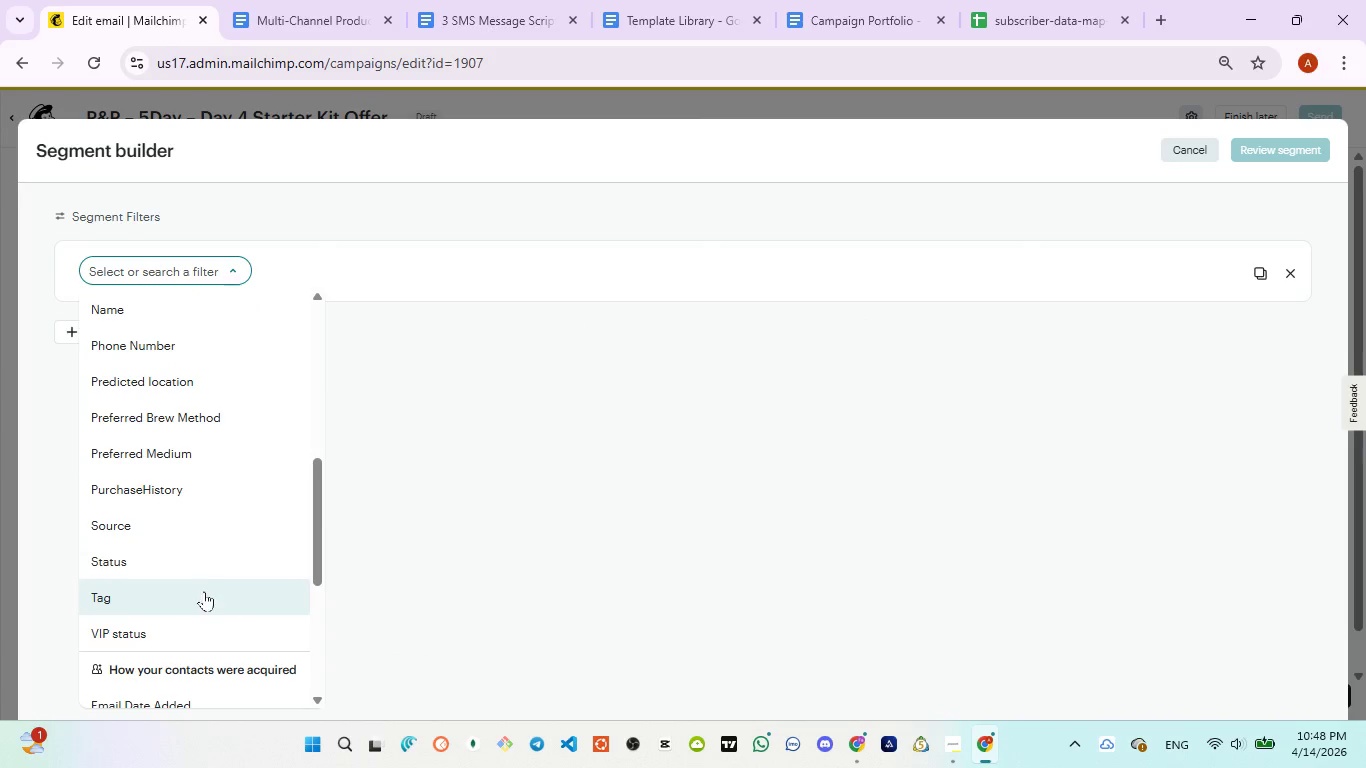 
left_click([202, 596])
 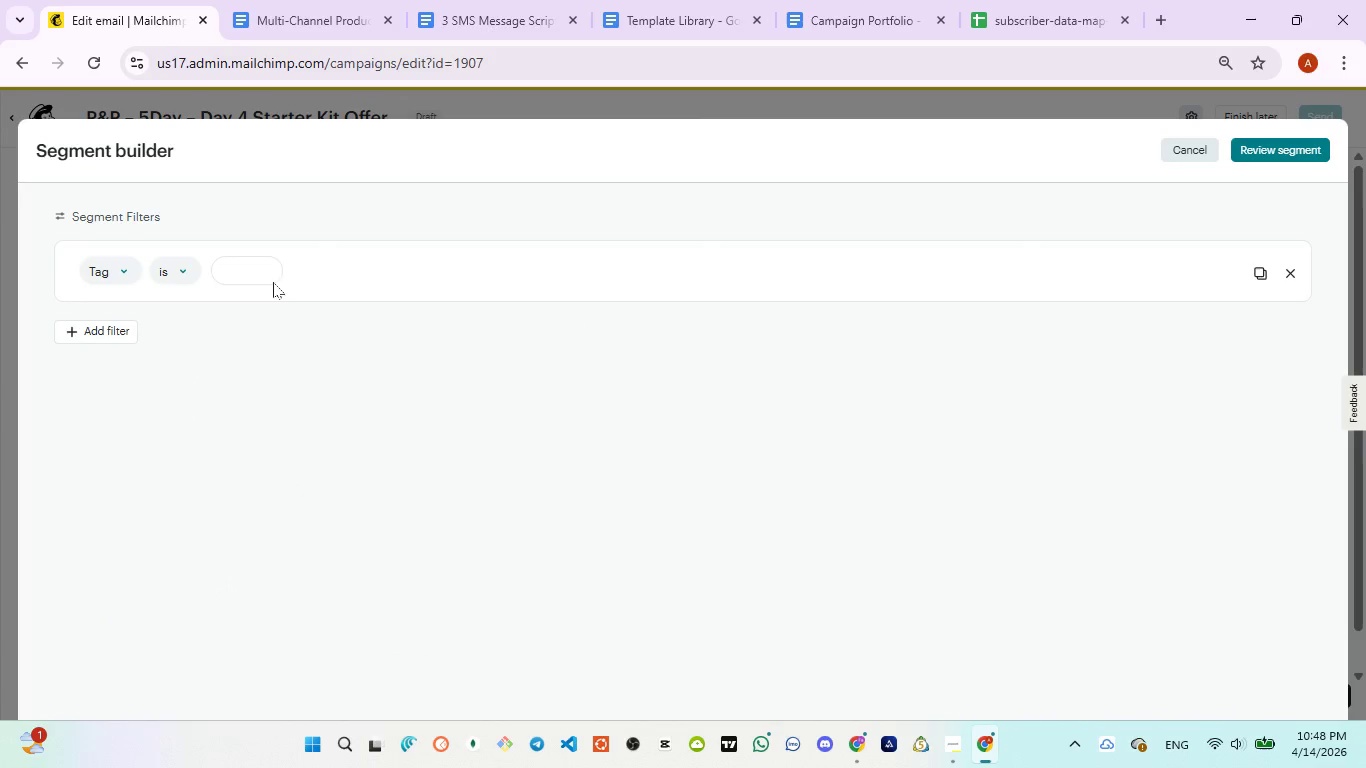 
left_click([256, 268])
 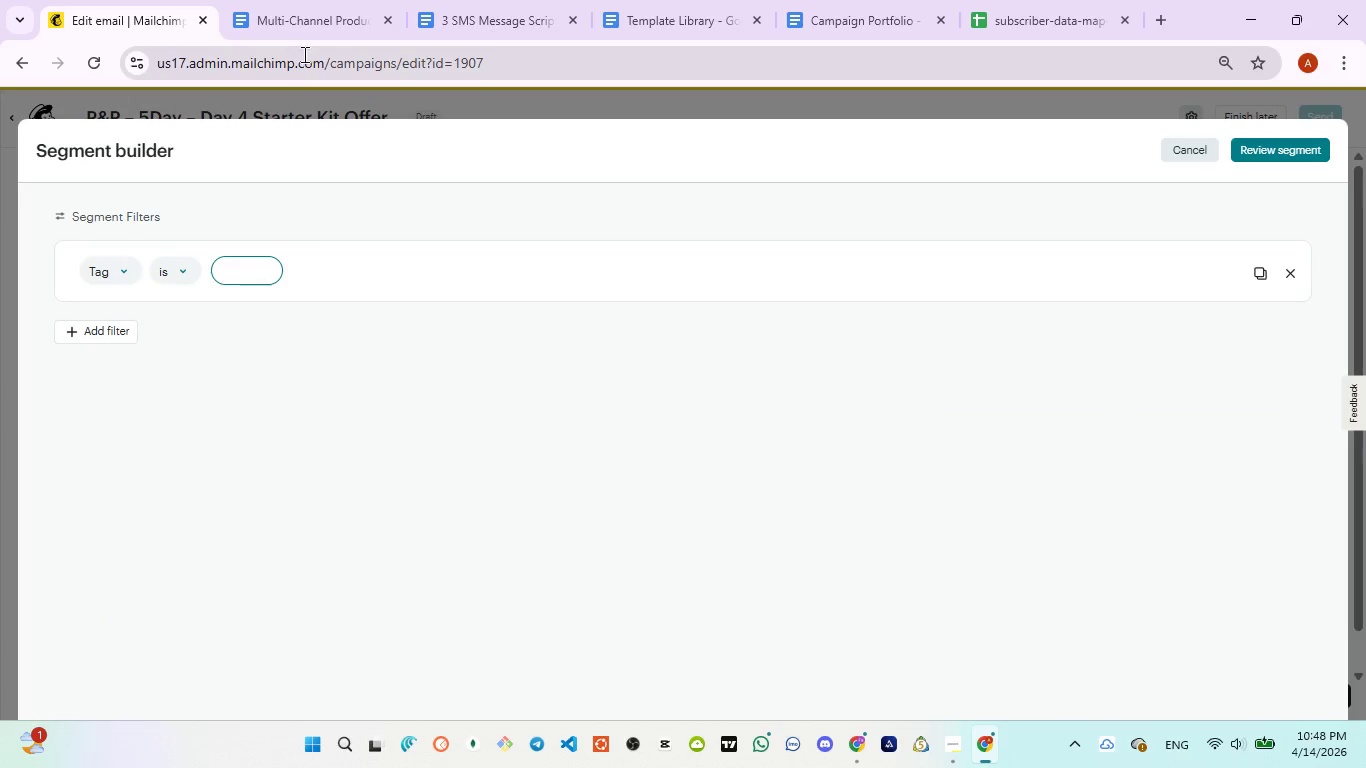 
left_click([301, 31])
 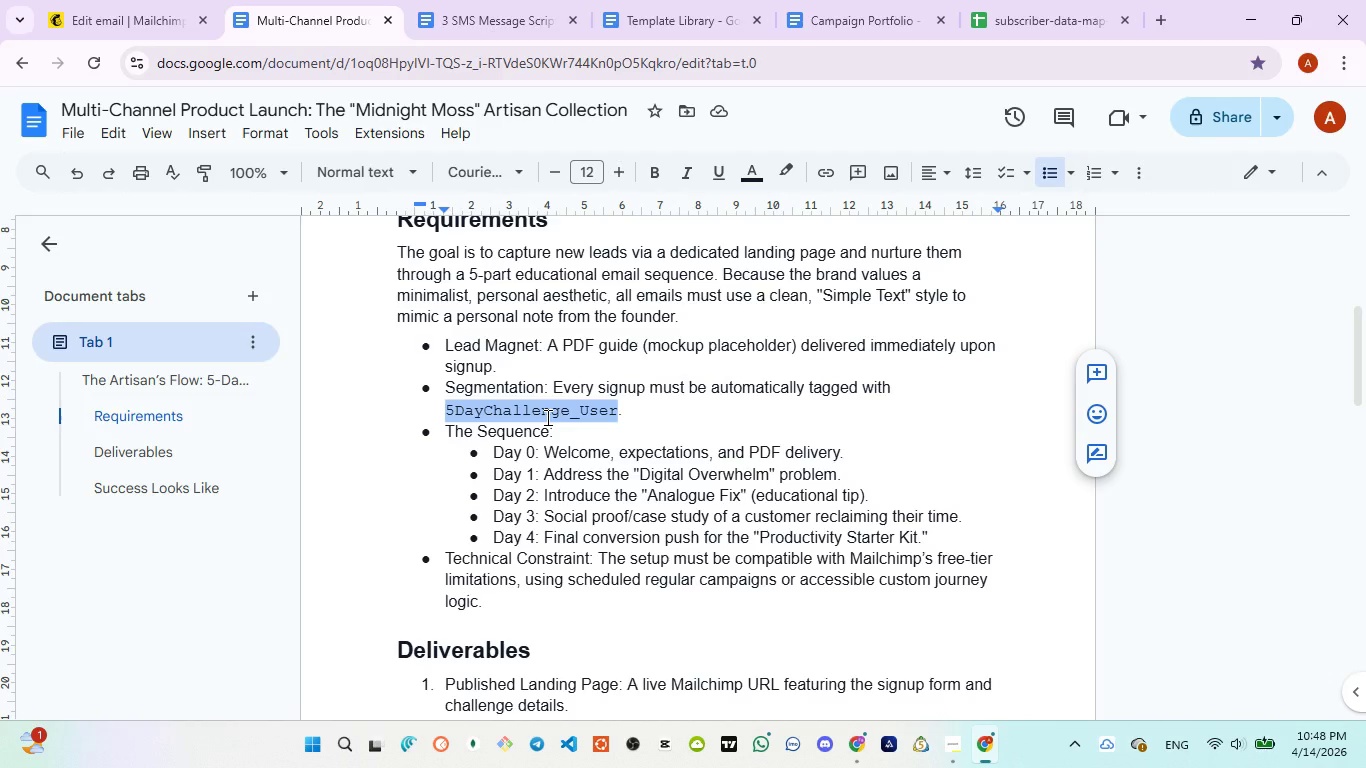 
key(Control+C)
 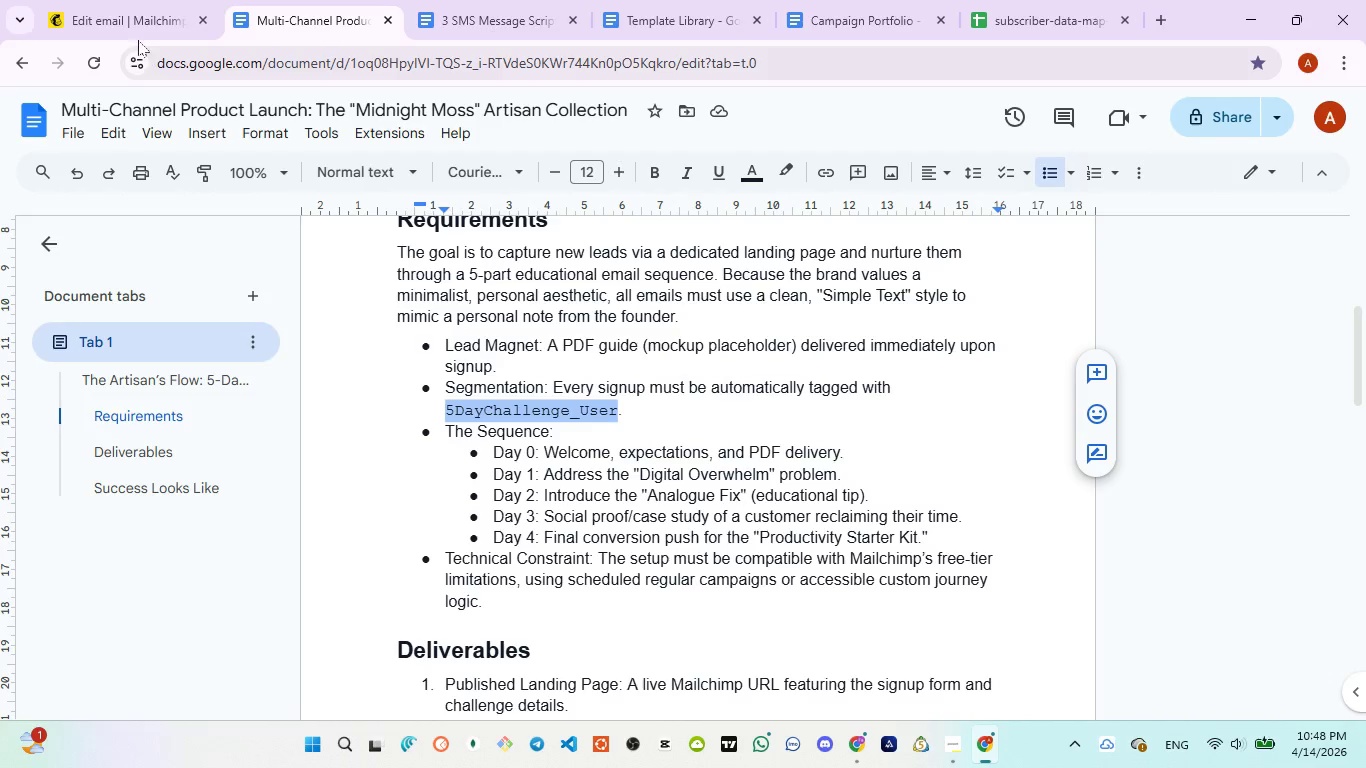 
left_click([104, 7])
 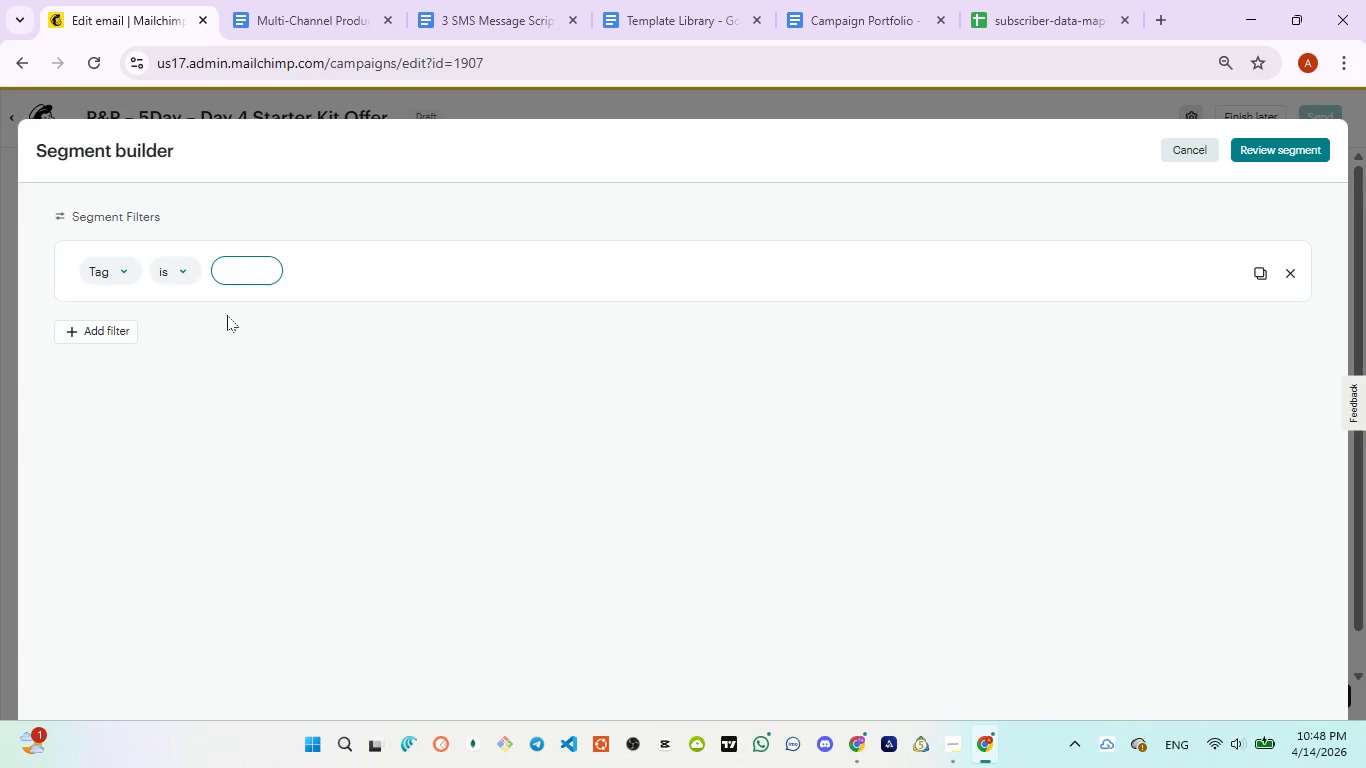 
key(Control+V)
 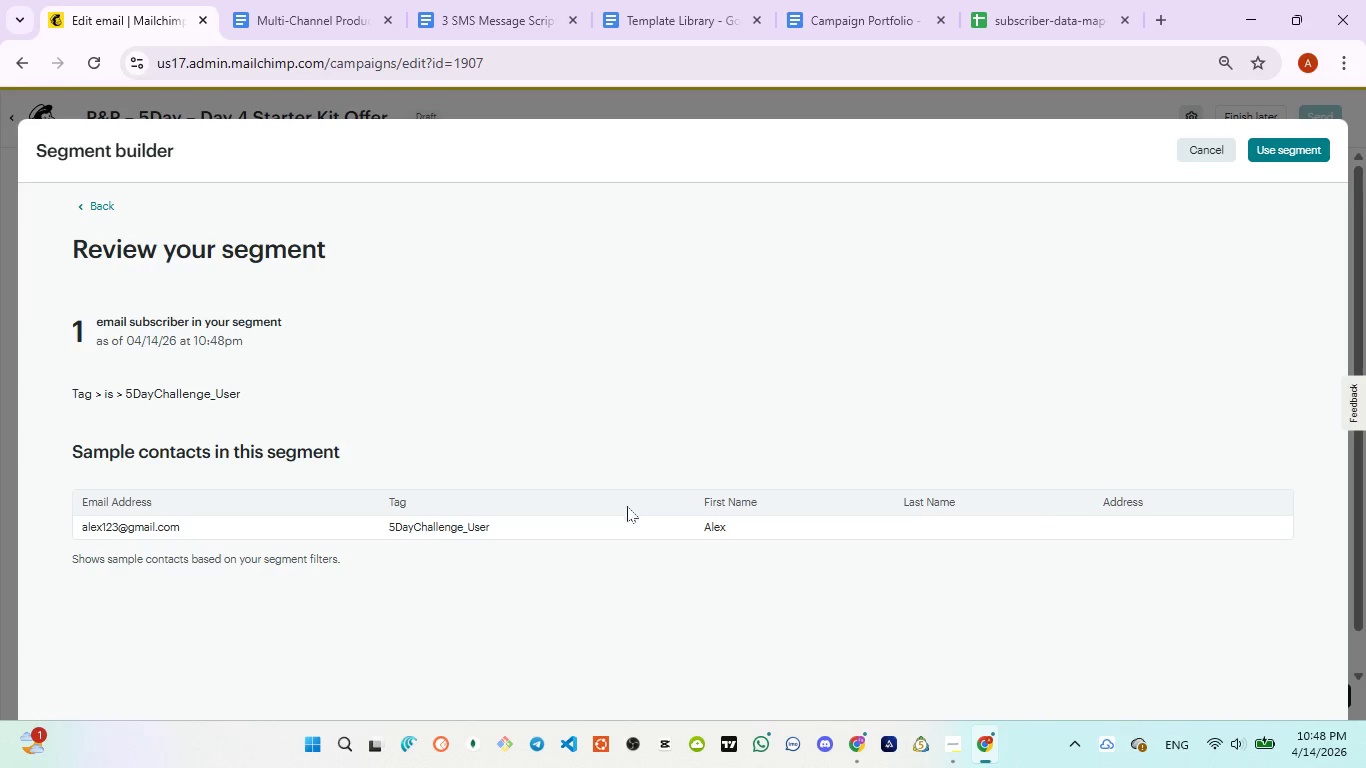 
left_click([1257, 151])
 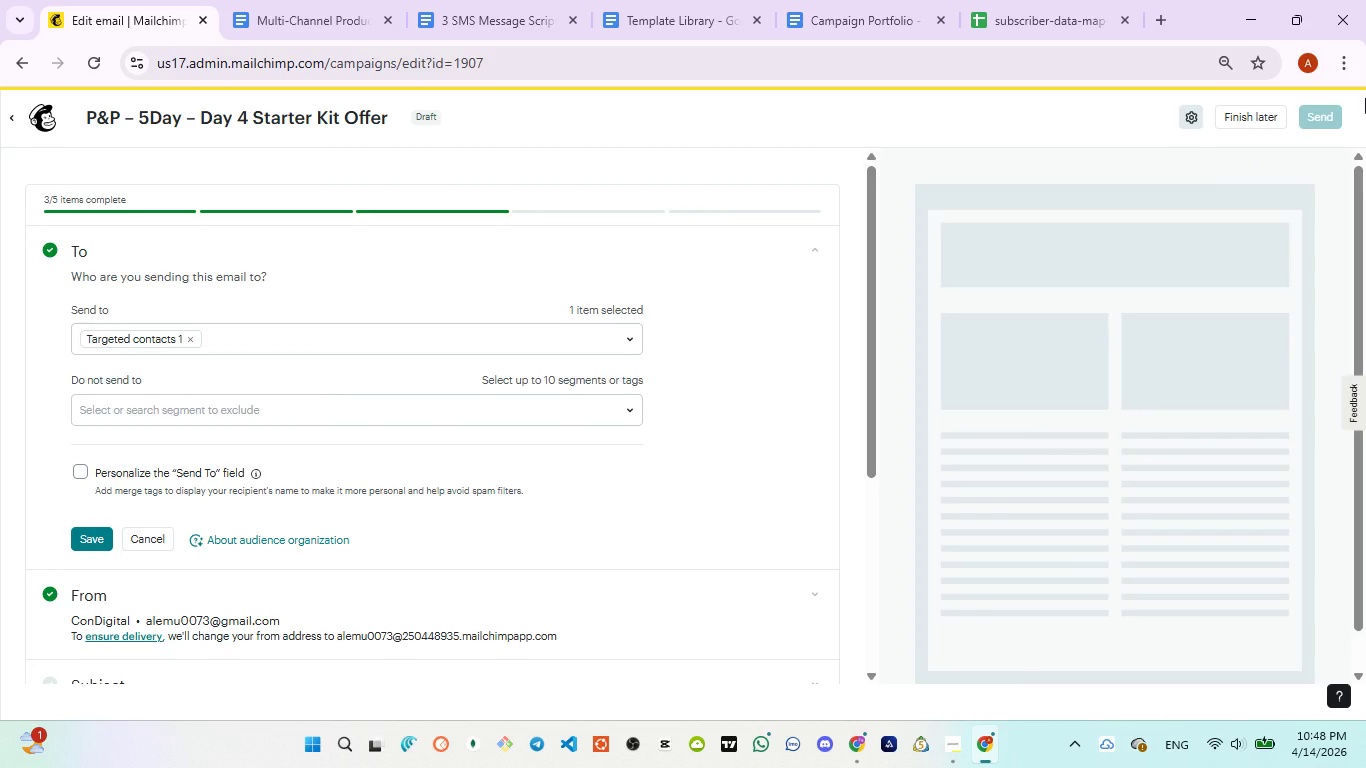 
wait(10.12)
 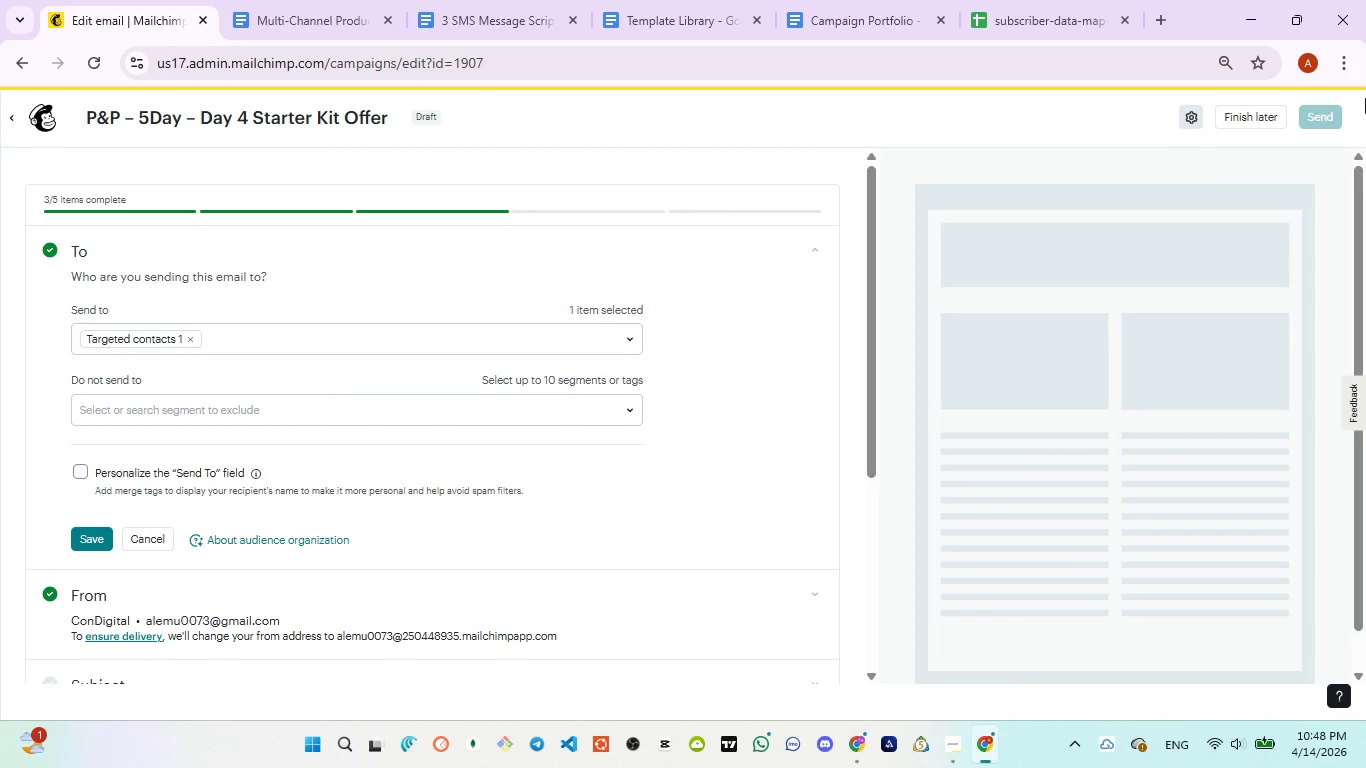 
left_click([87, 542])
 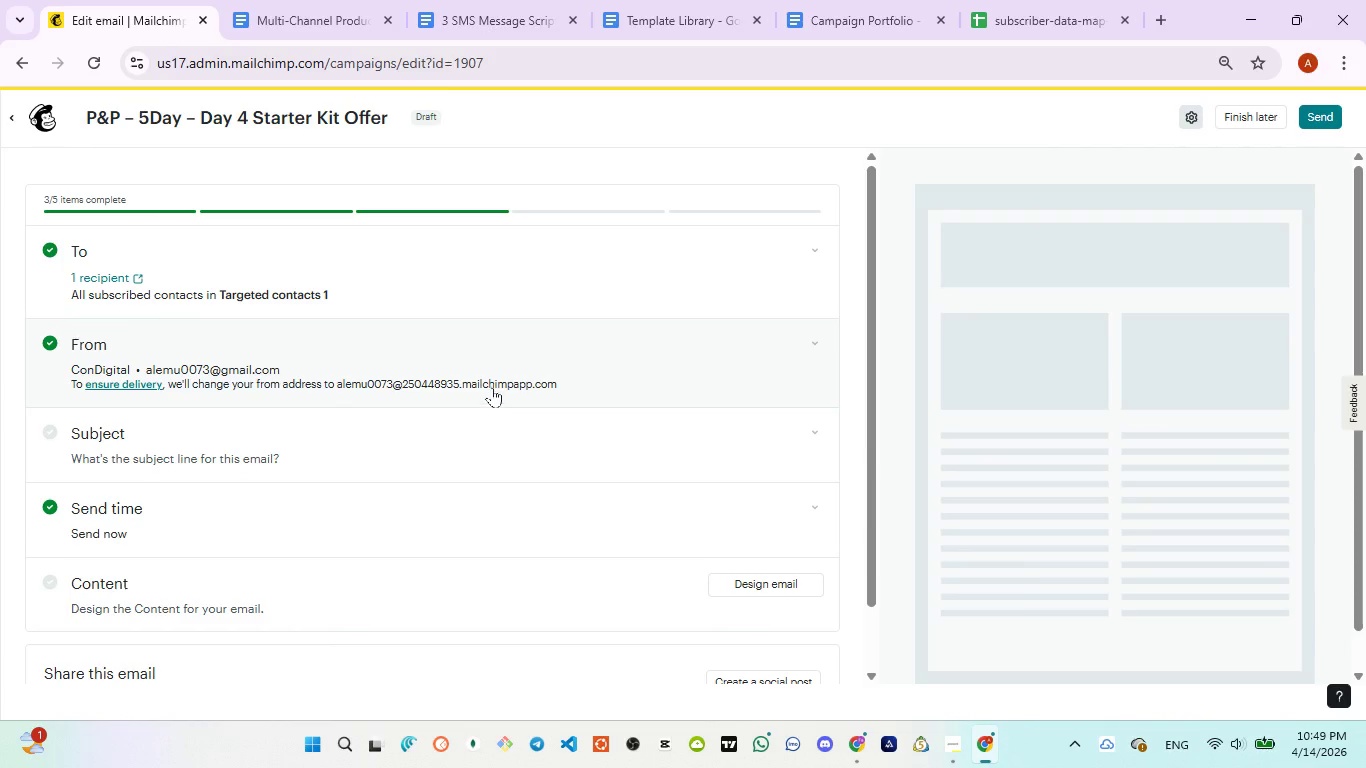 
wait(6.12)
 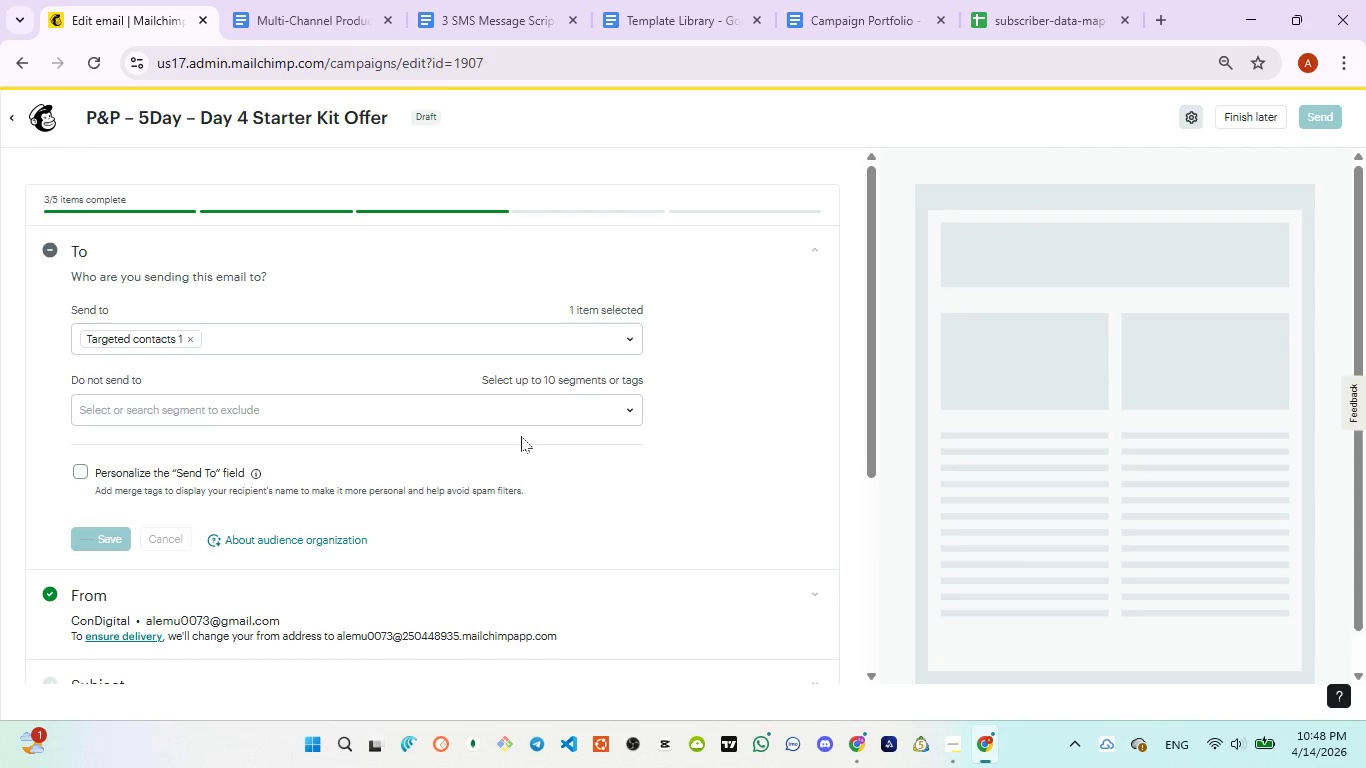 
left_click([443, 434])
 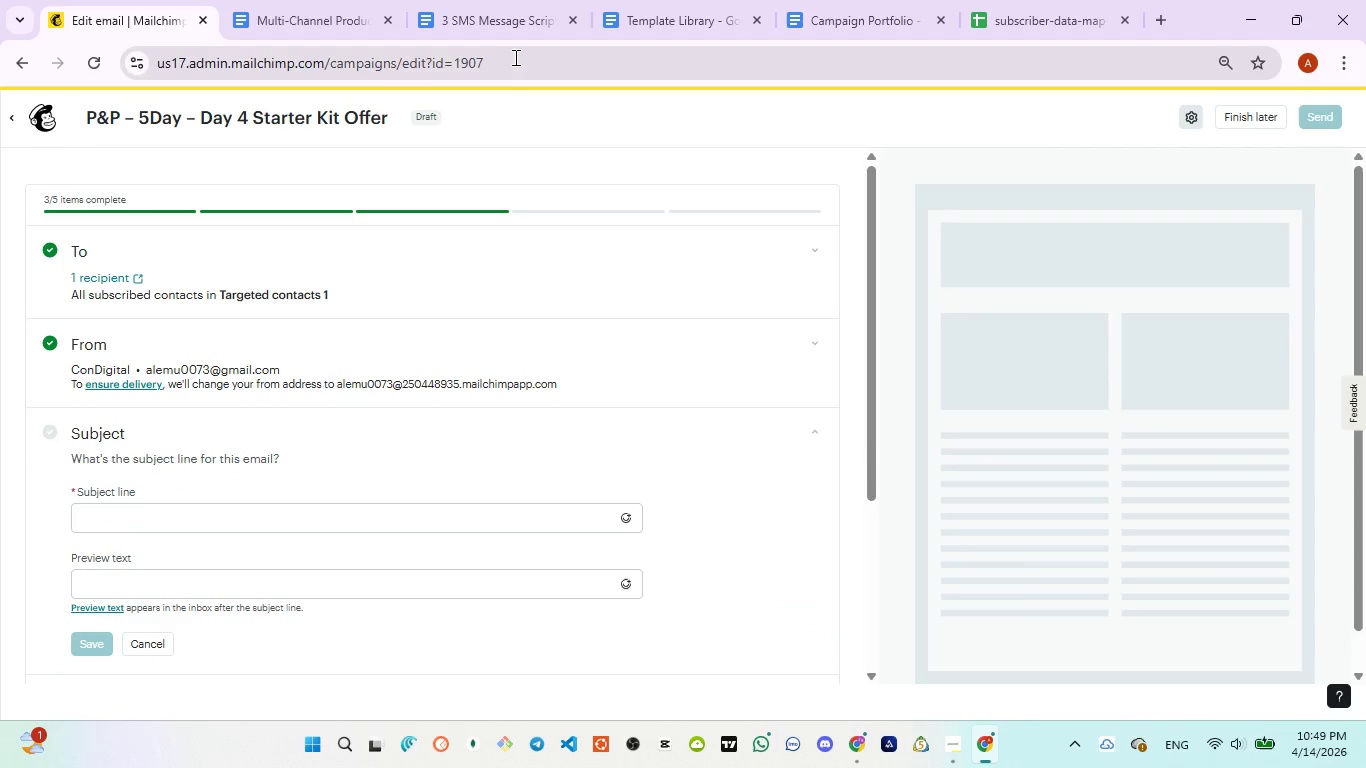 
left_click([459, 25])
 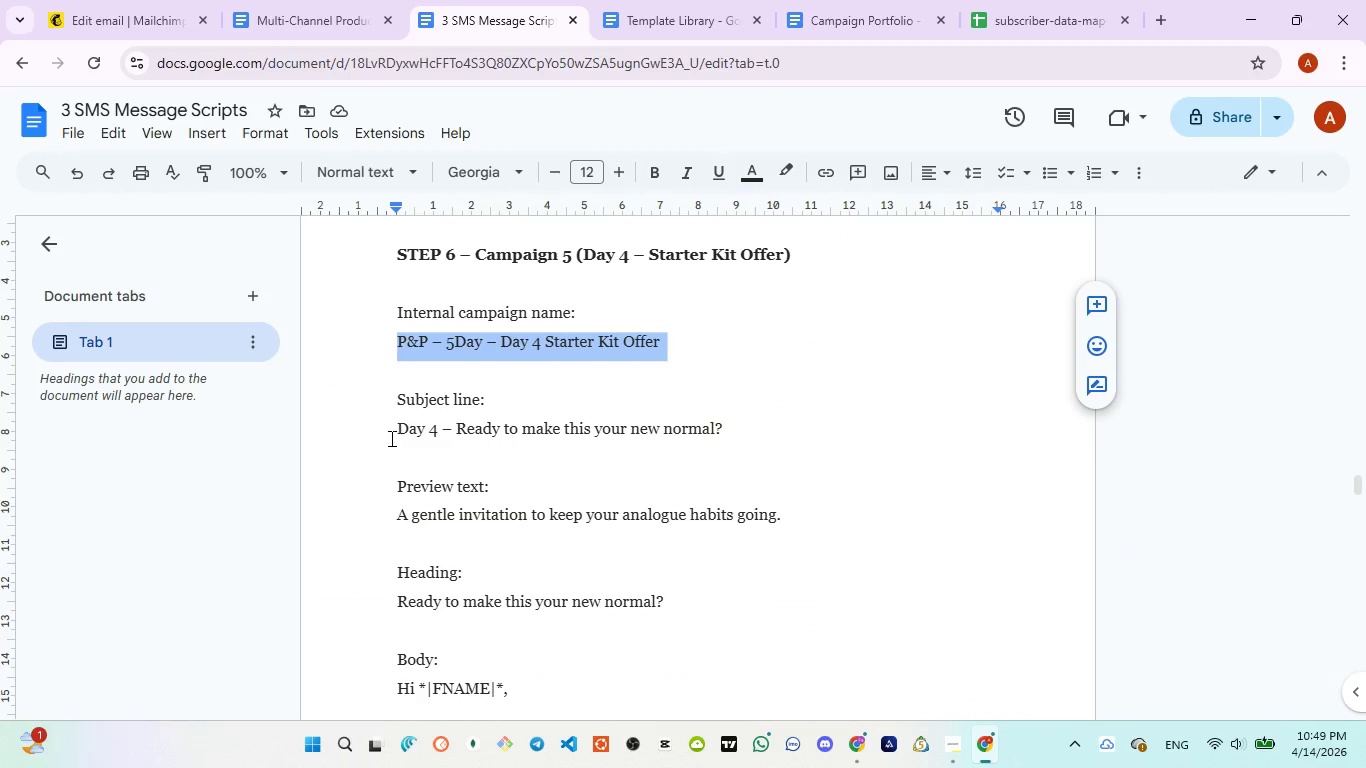 
left_click_drag(start_coordinate=[390, 437], to_coordinate=[736, 426])
 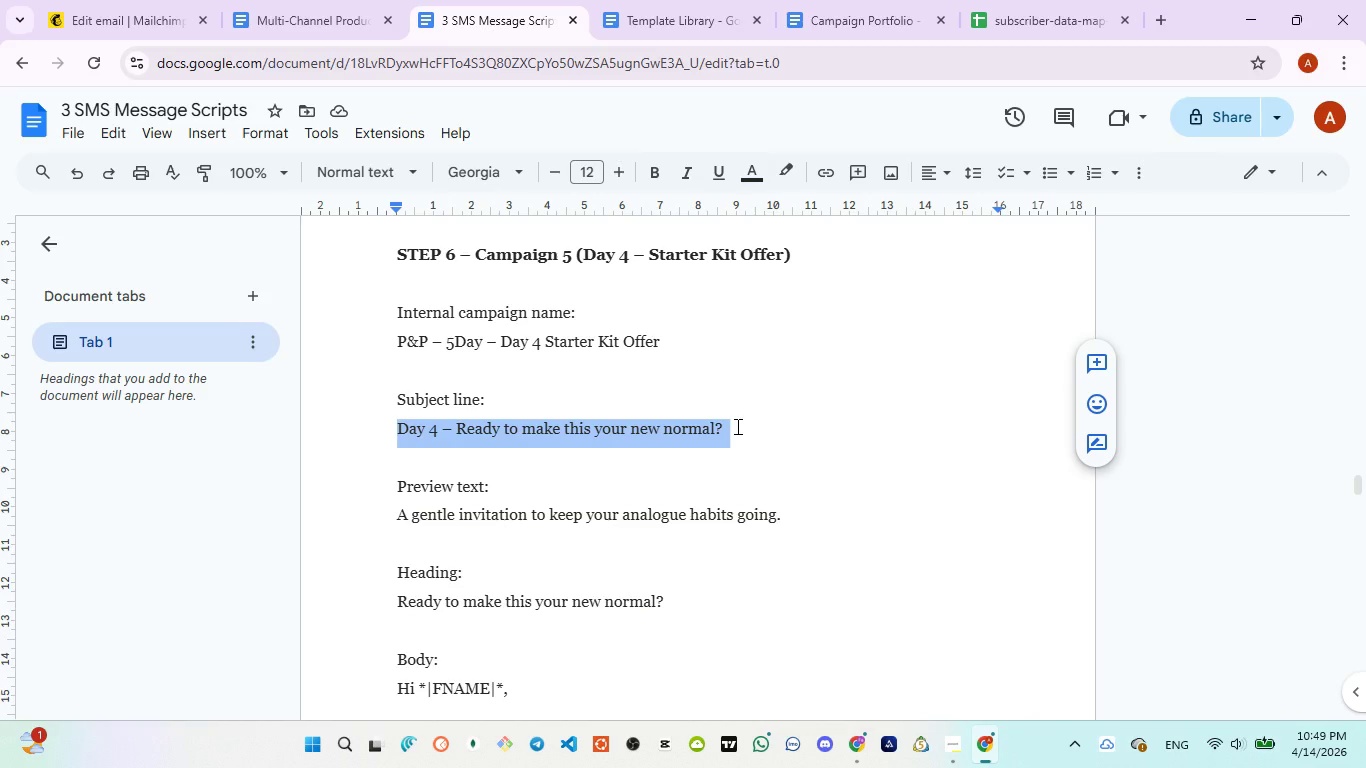 
key(Control+C)
 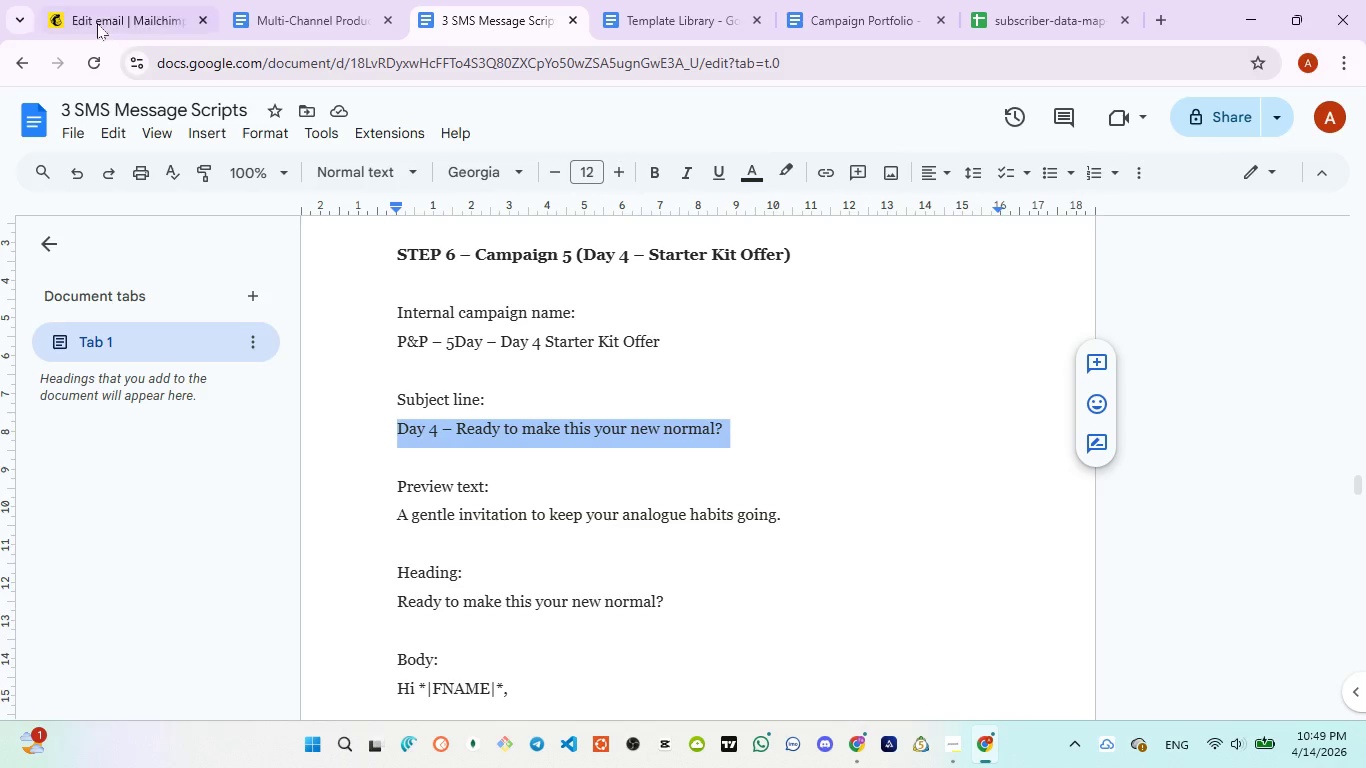 
left_click([96, 20])
 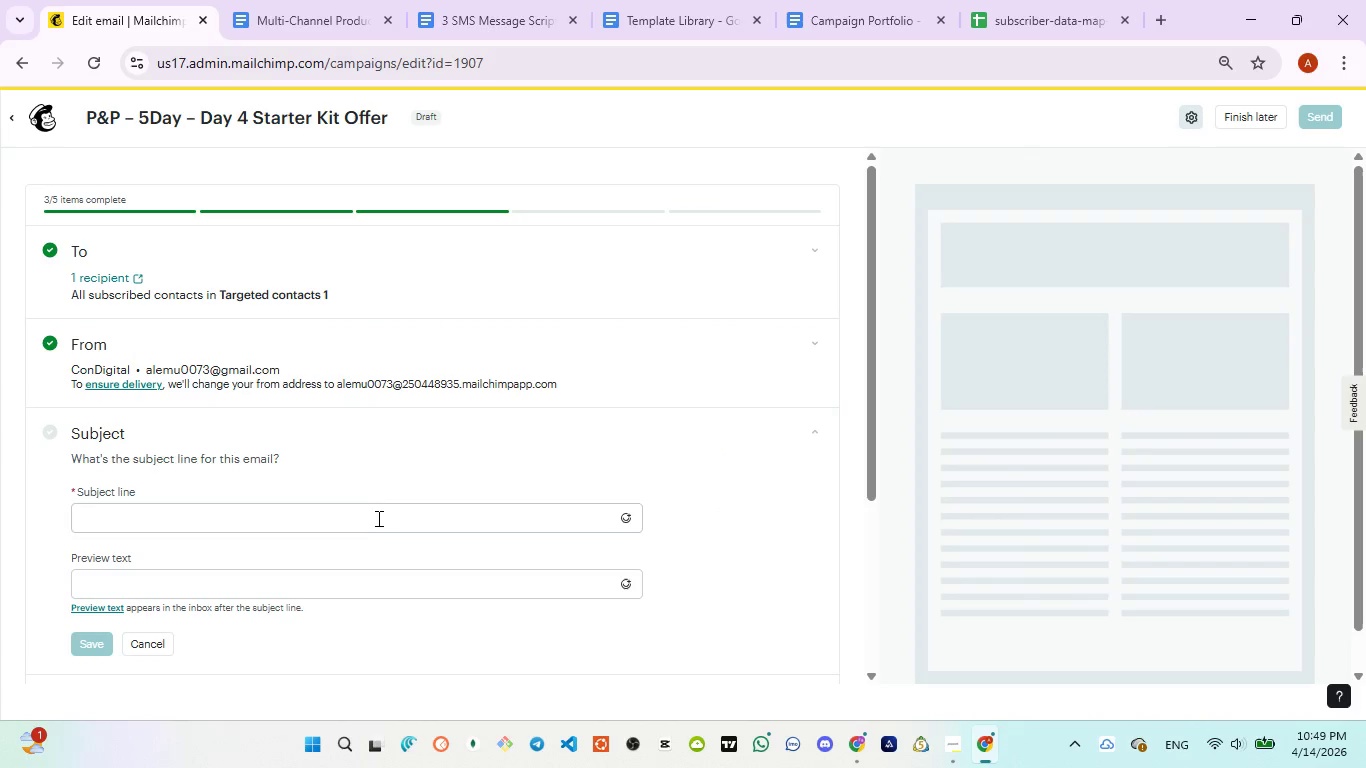 
left_click([376, 515])
 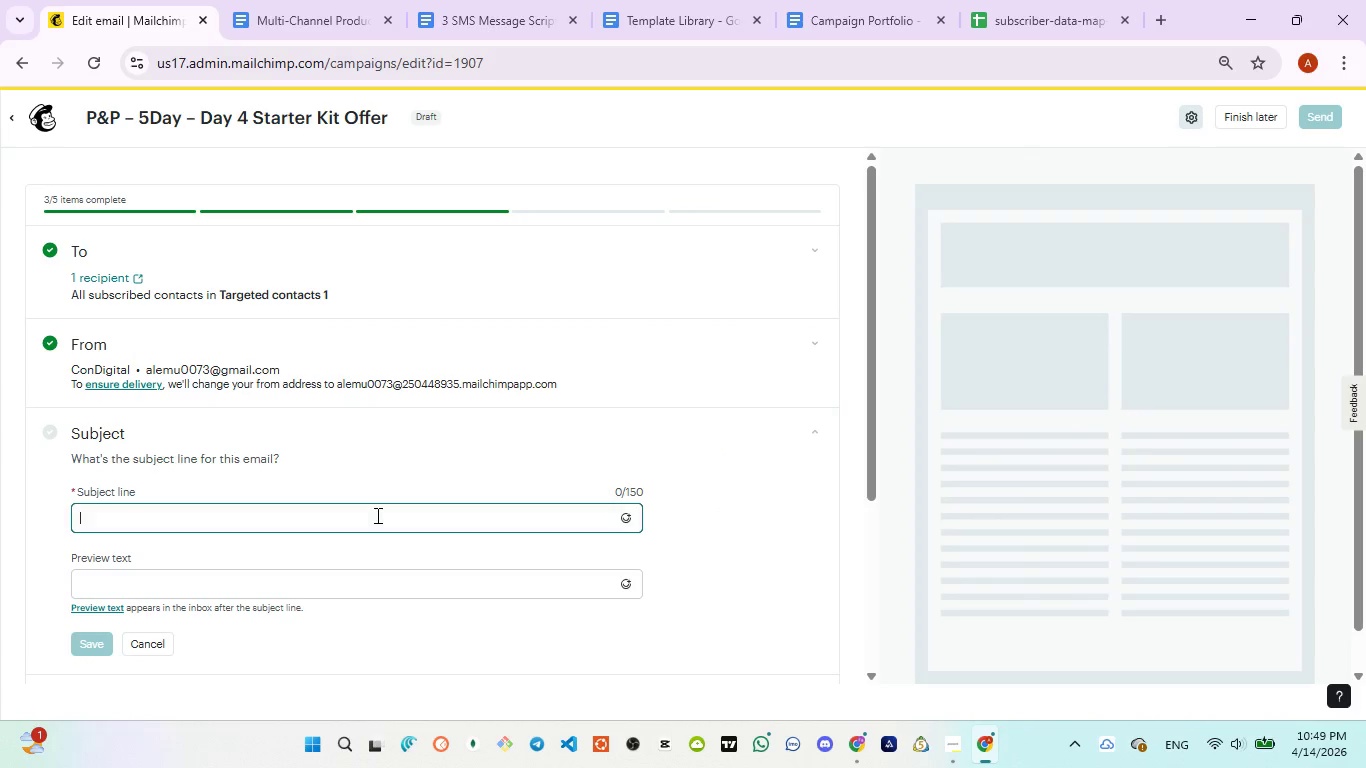 
key(Control+V)
 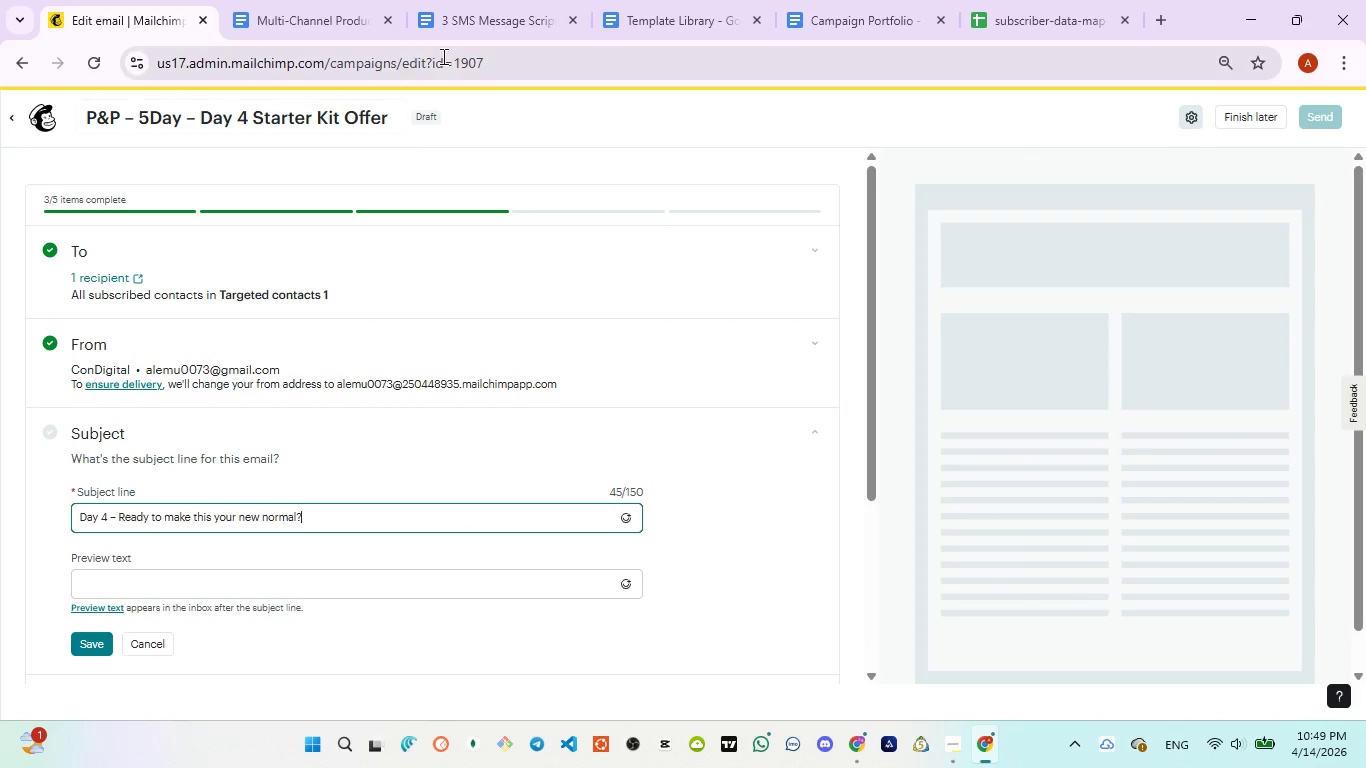 
left_click([468, 25])
 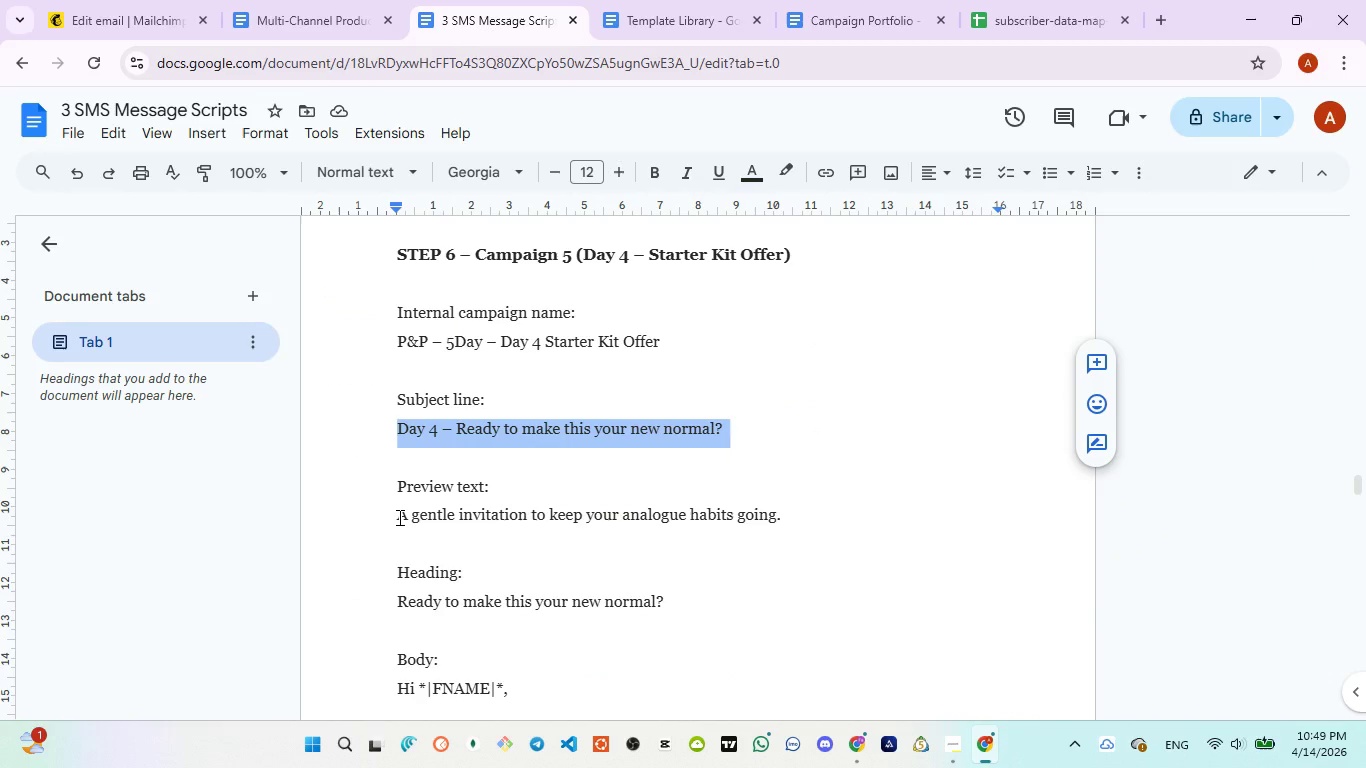 
left_click_drag(start_coordinate=[398, 517], to_coordinate=[783, 516])
 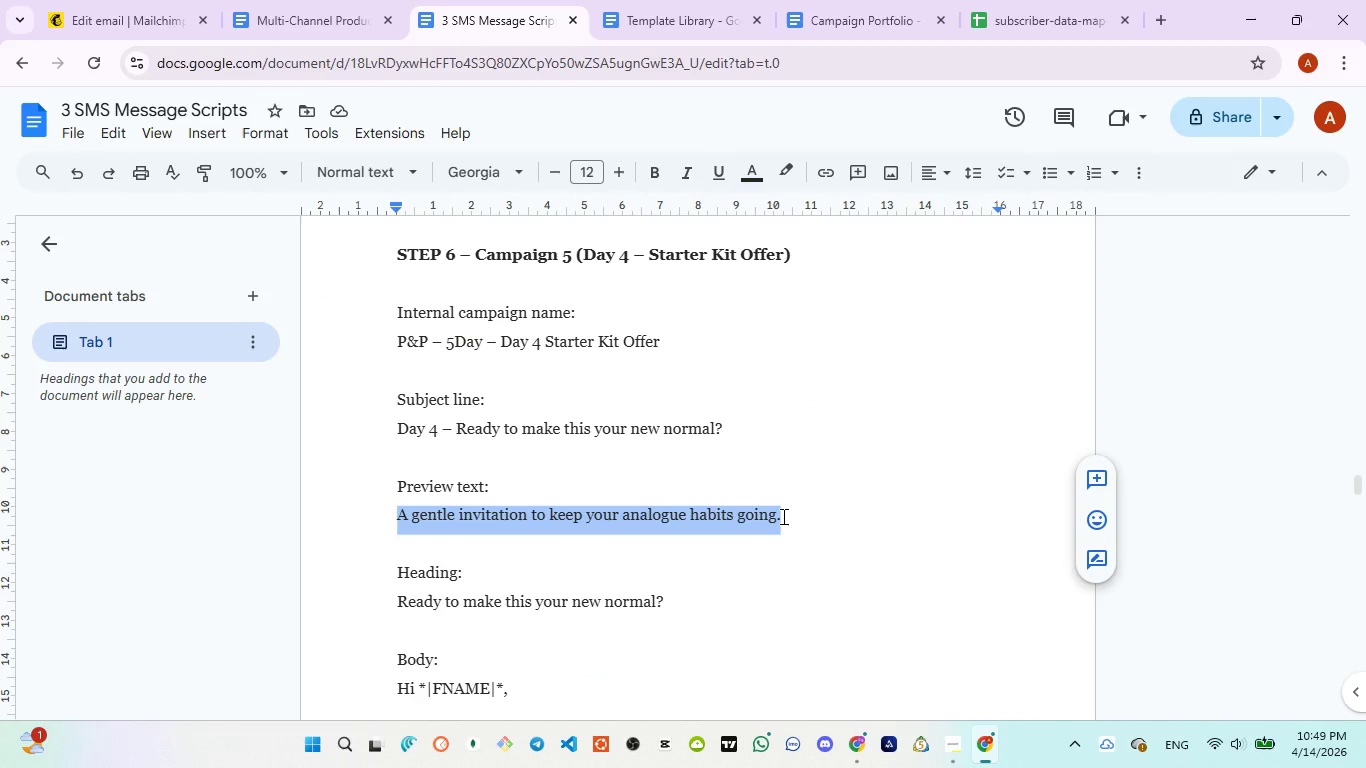 
key(Control+C)
 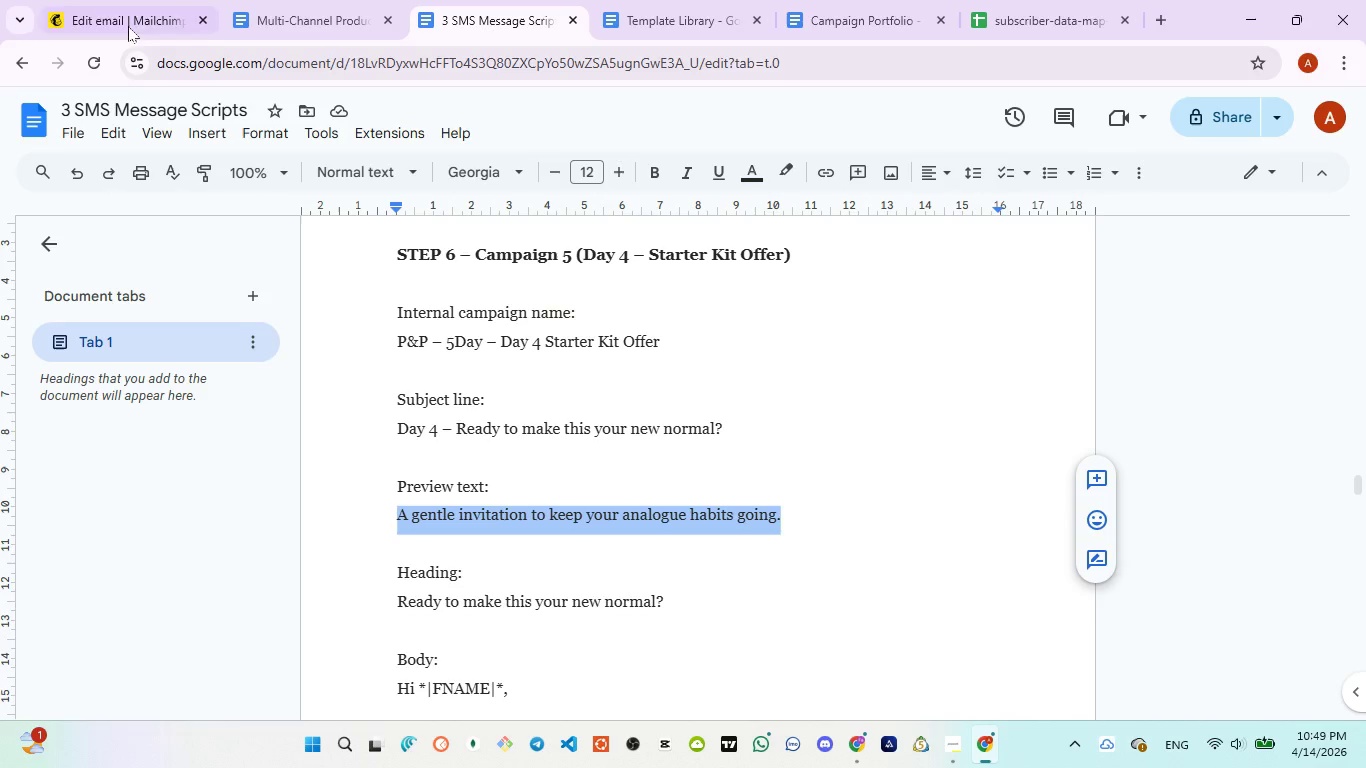 
left_click([125, 15])
 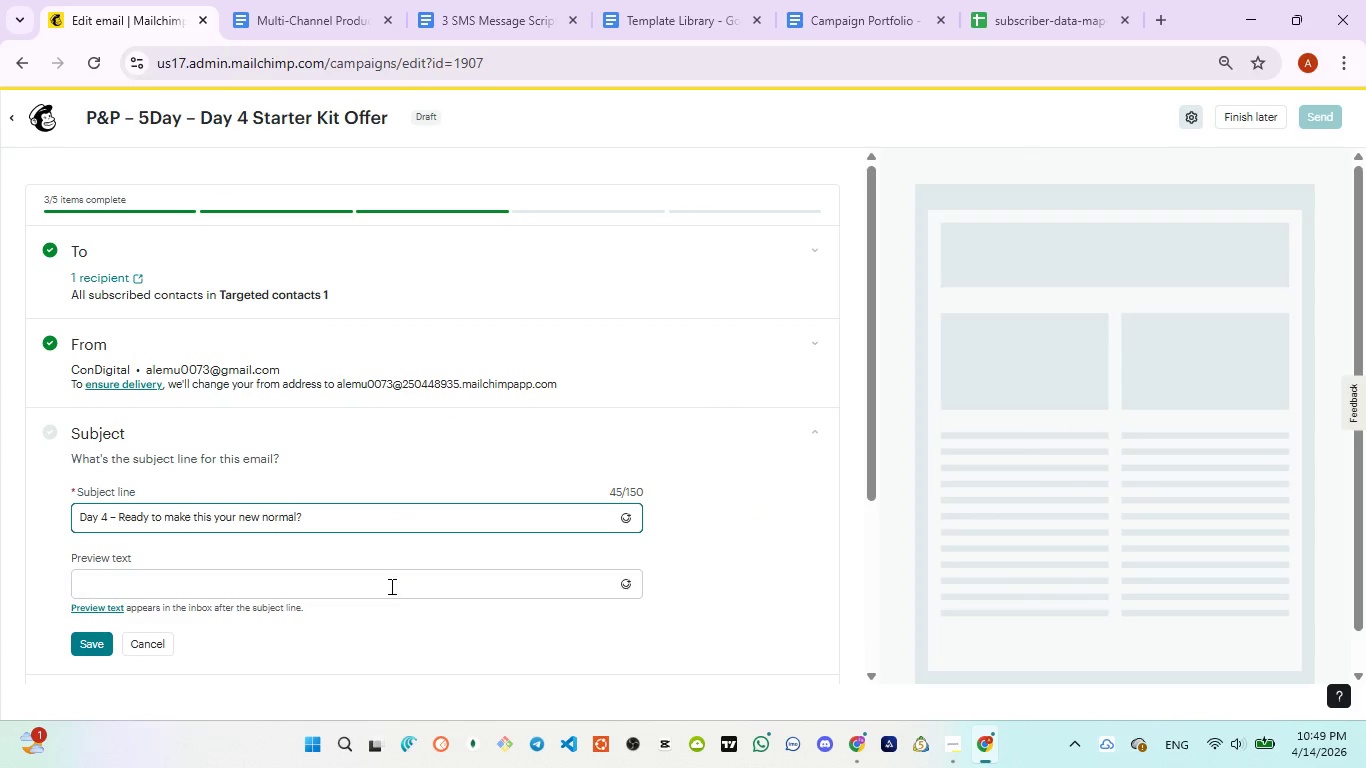 
left_click([389, 585])
 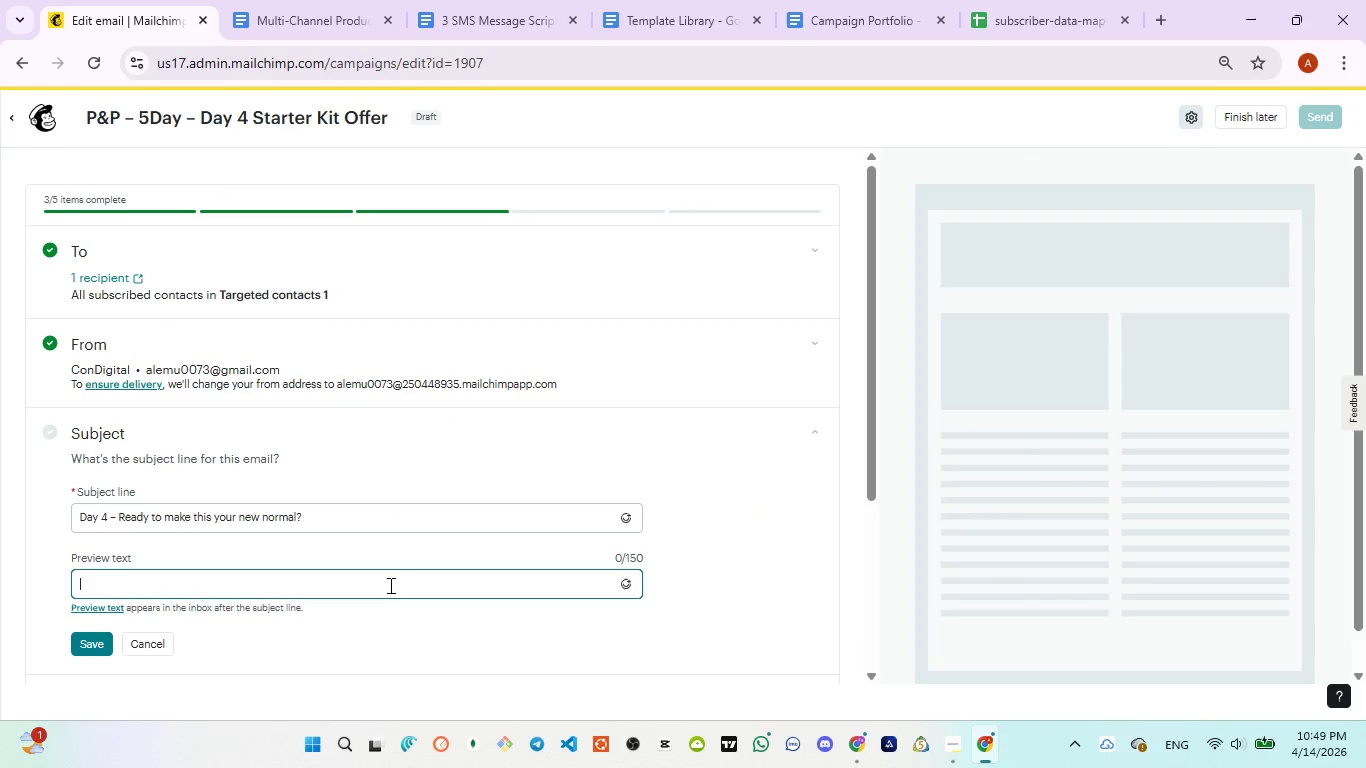 
key(Control+V)
 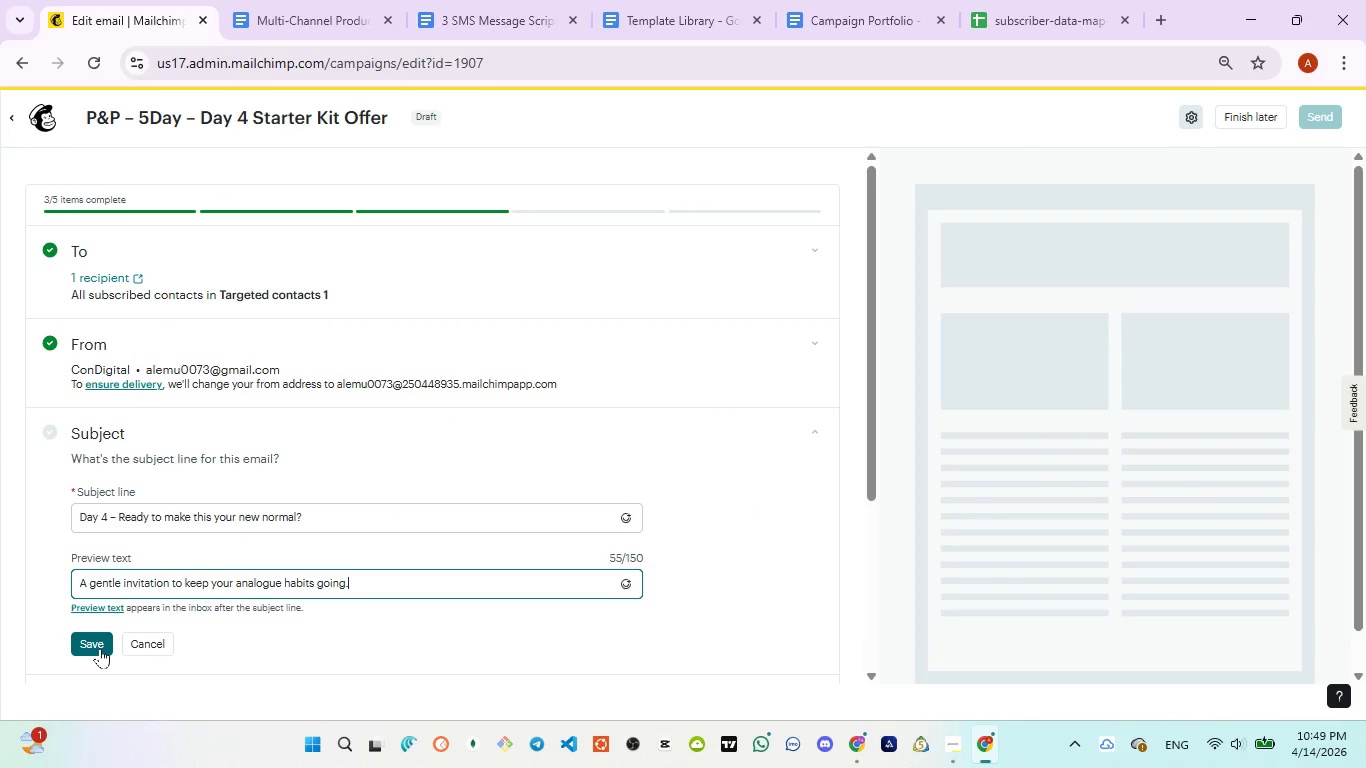 
left_click([100, 648])
 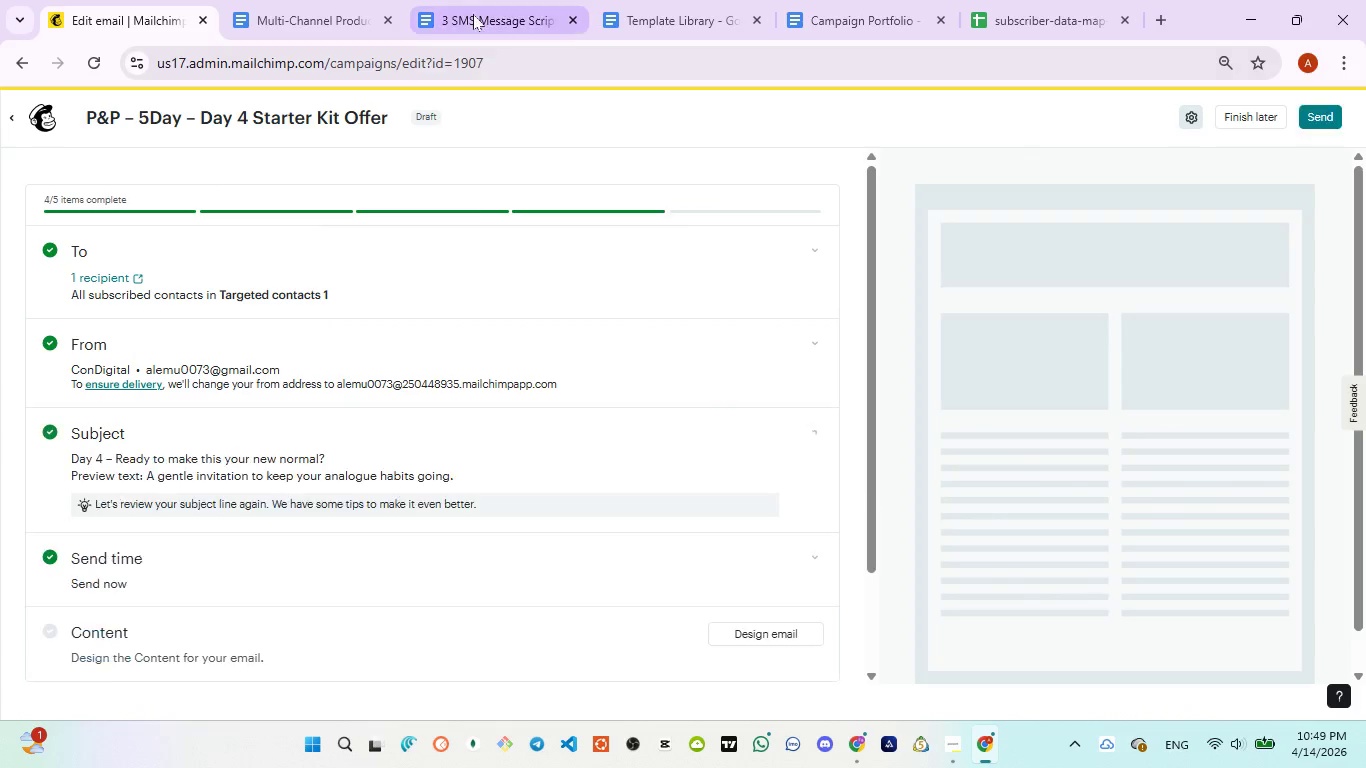 
left_click([473, 14])
 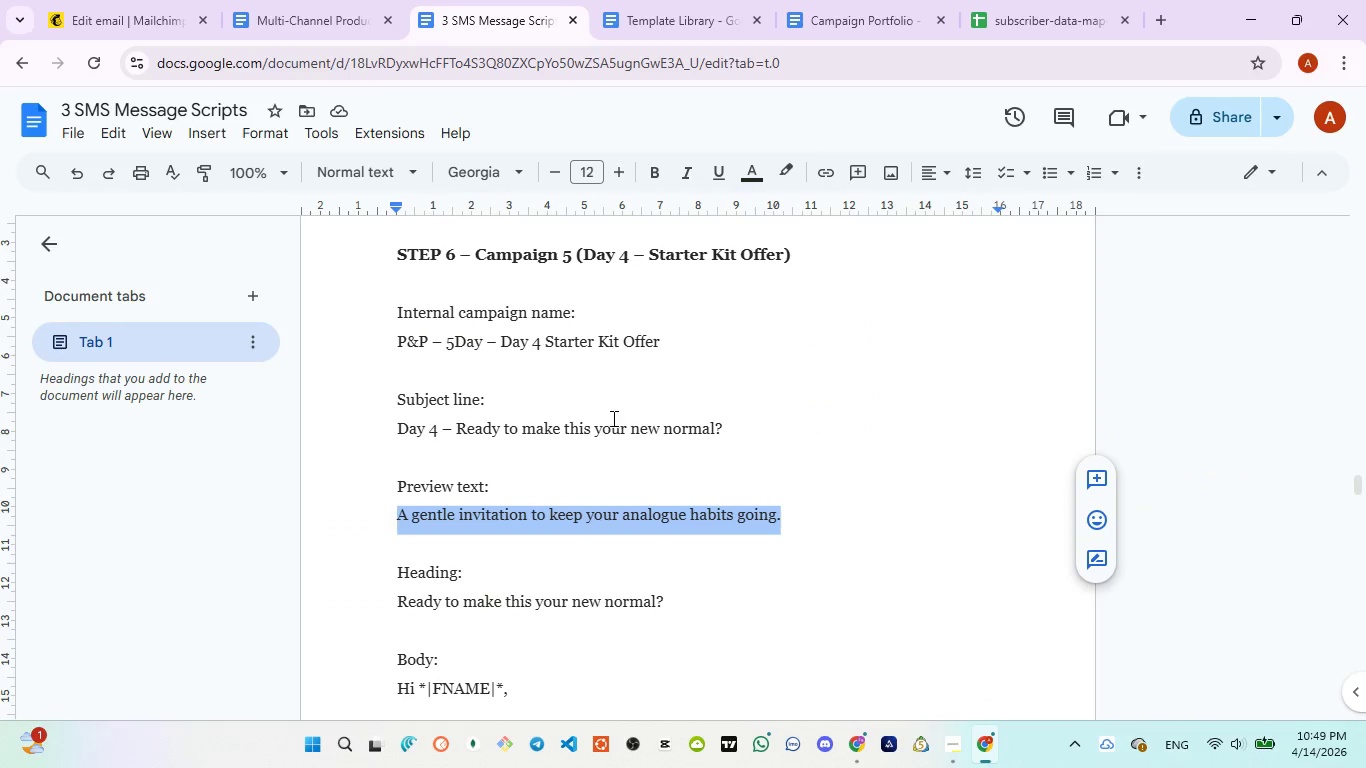 
scroll: coordinate [612, 420], scroll_direction: down, amount: 2.0
 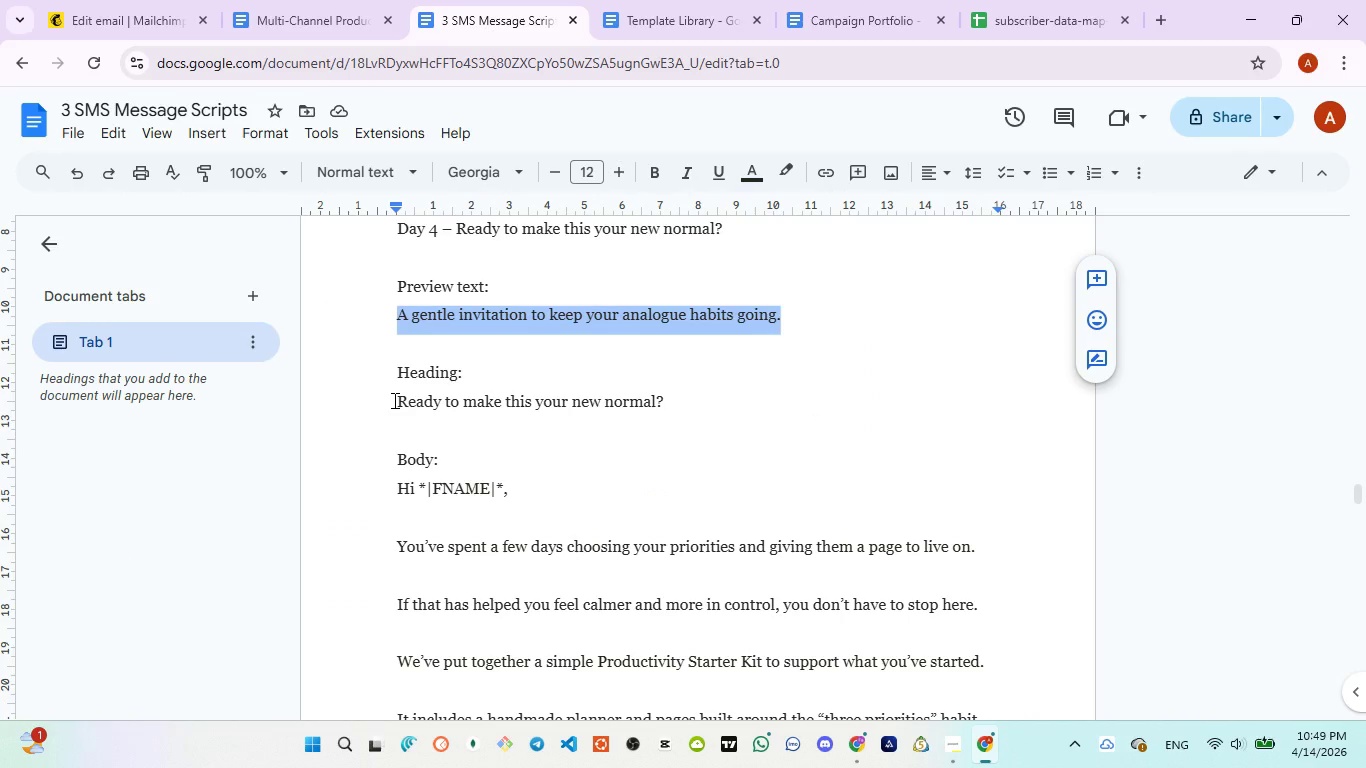 
left_click_drag(start_coordinate=[393, 400], to_coordinate=[674, 401])
 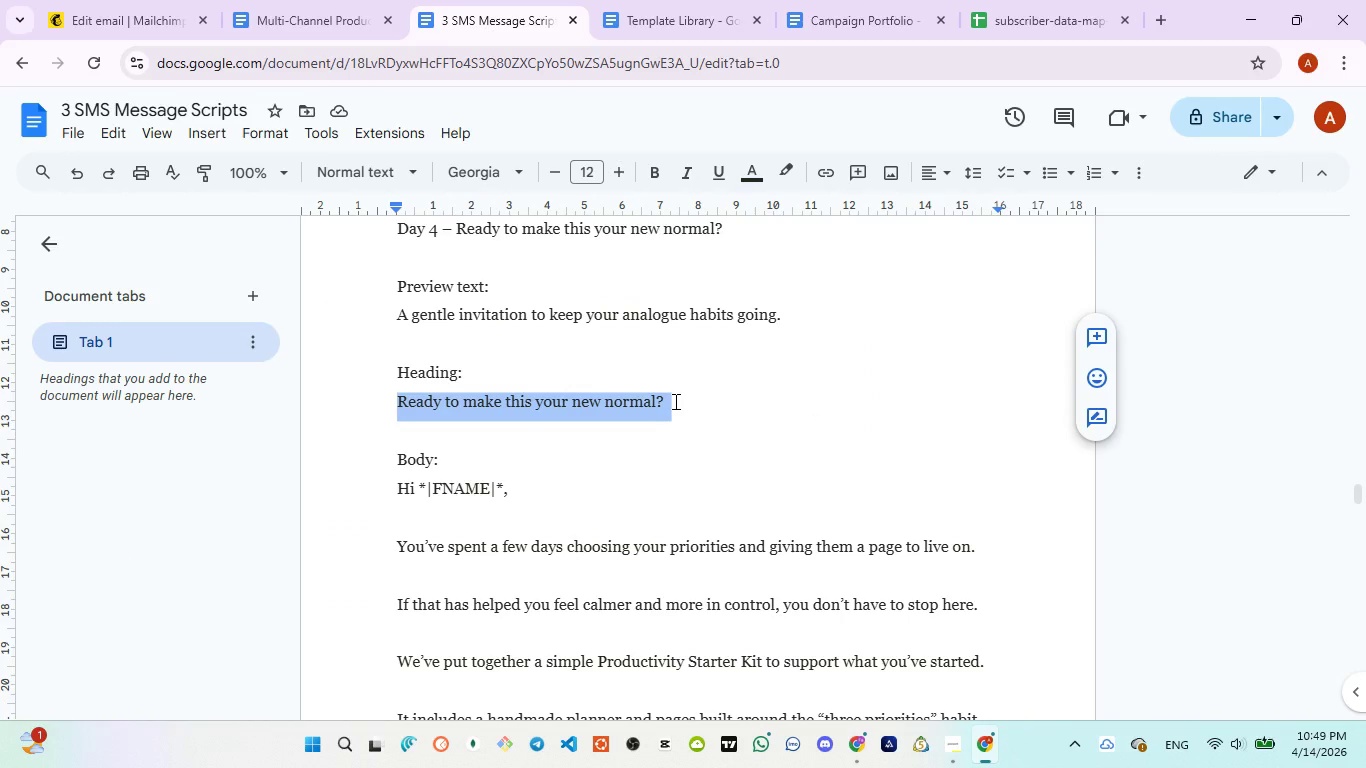 
key(Control+C)
 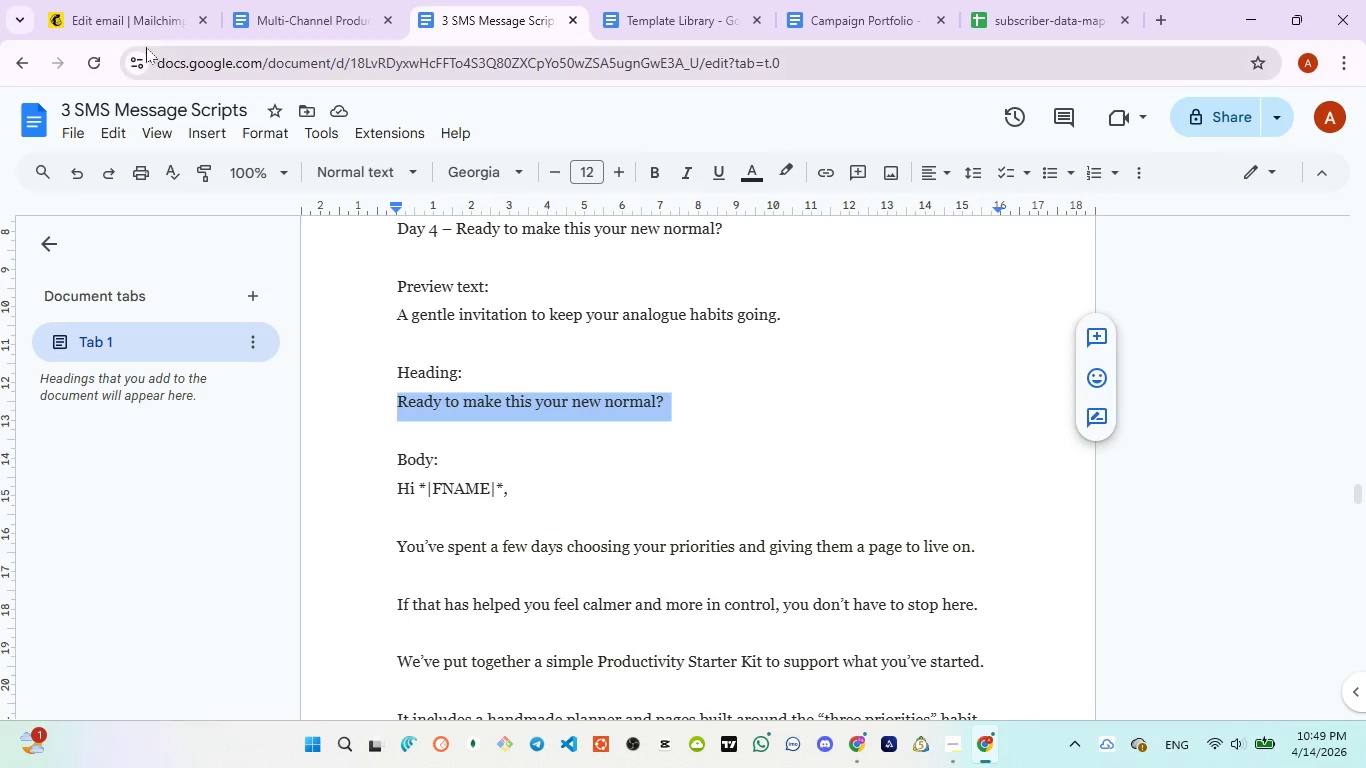 
left_click([128, 24])
 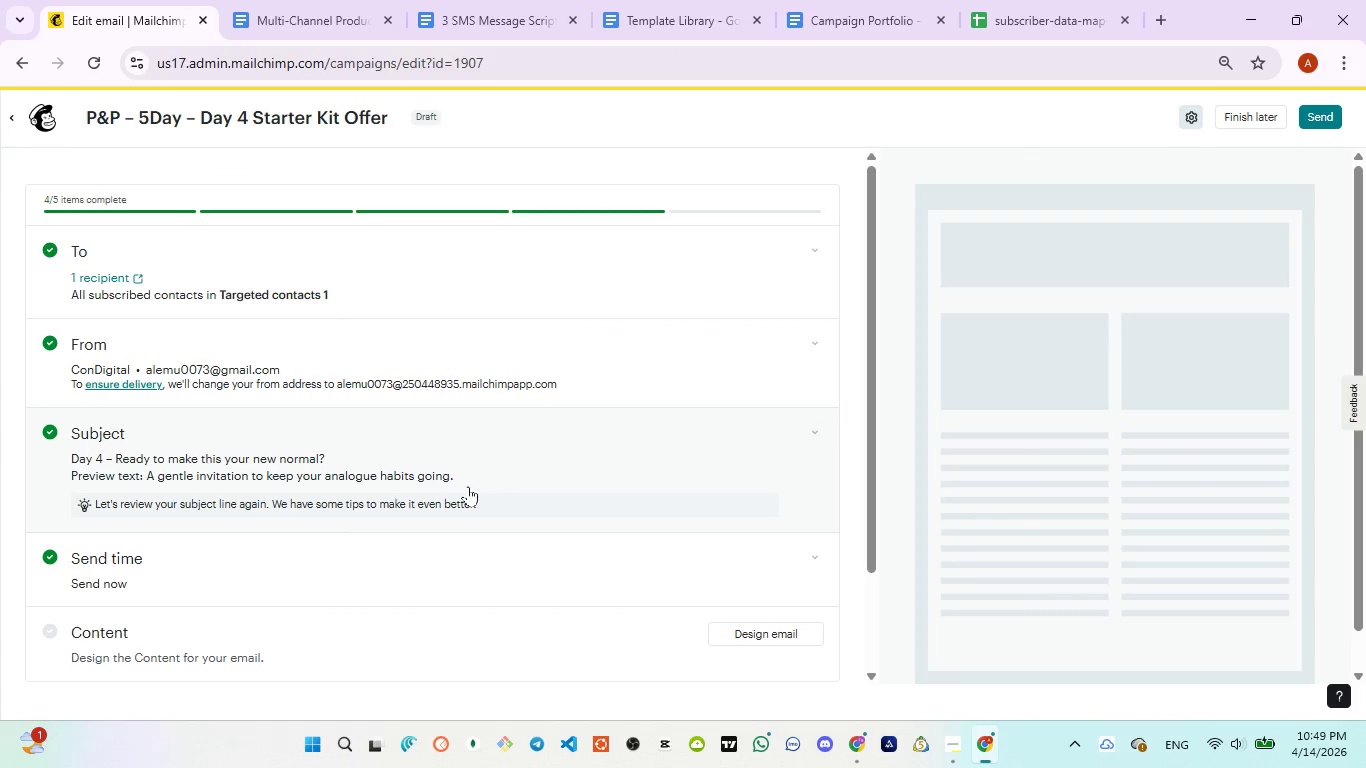 
scroll: coordinate [468, 492], scroll_direction: down, amount: 1.0
 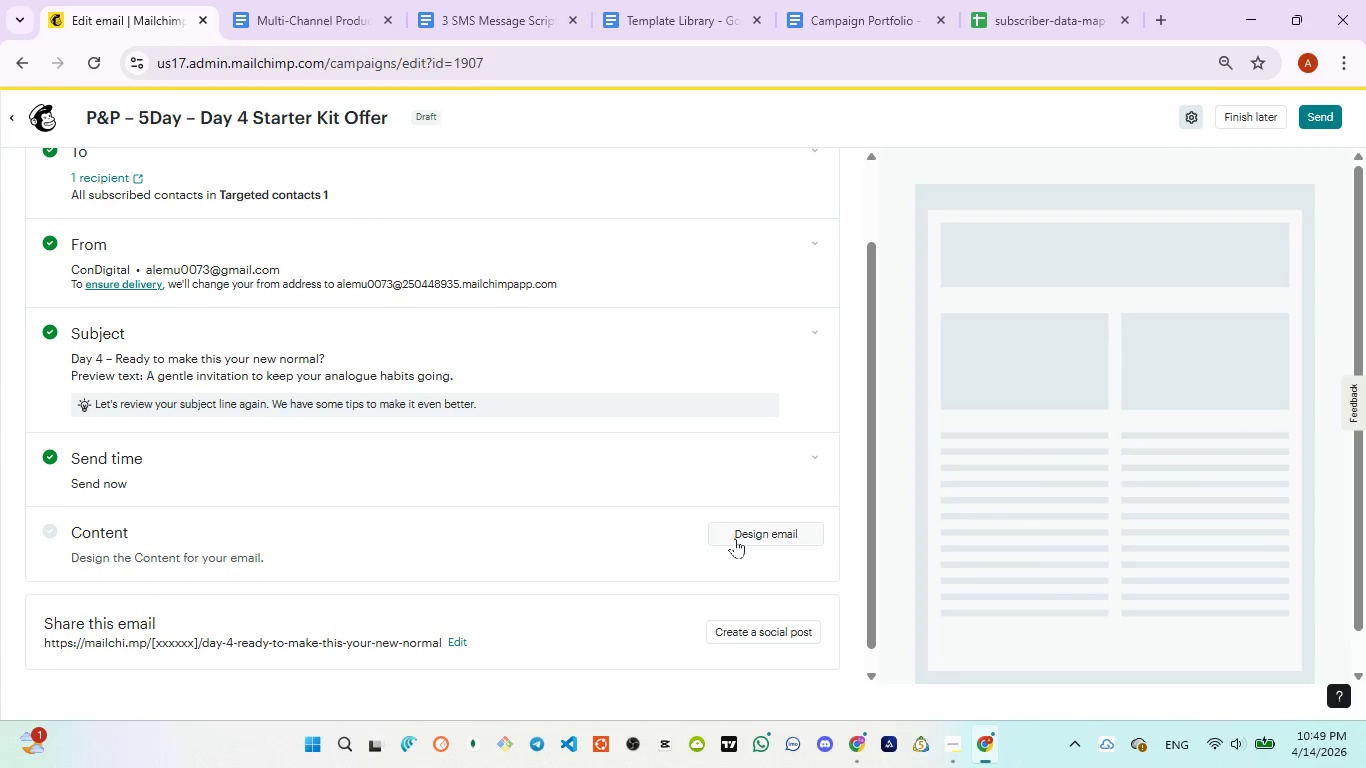 
left_click([740, 538])
 